 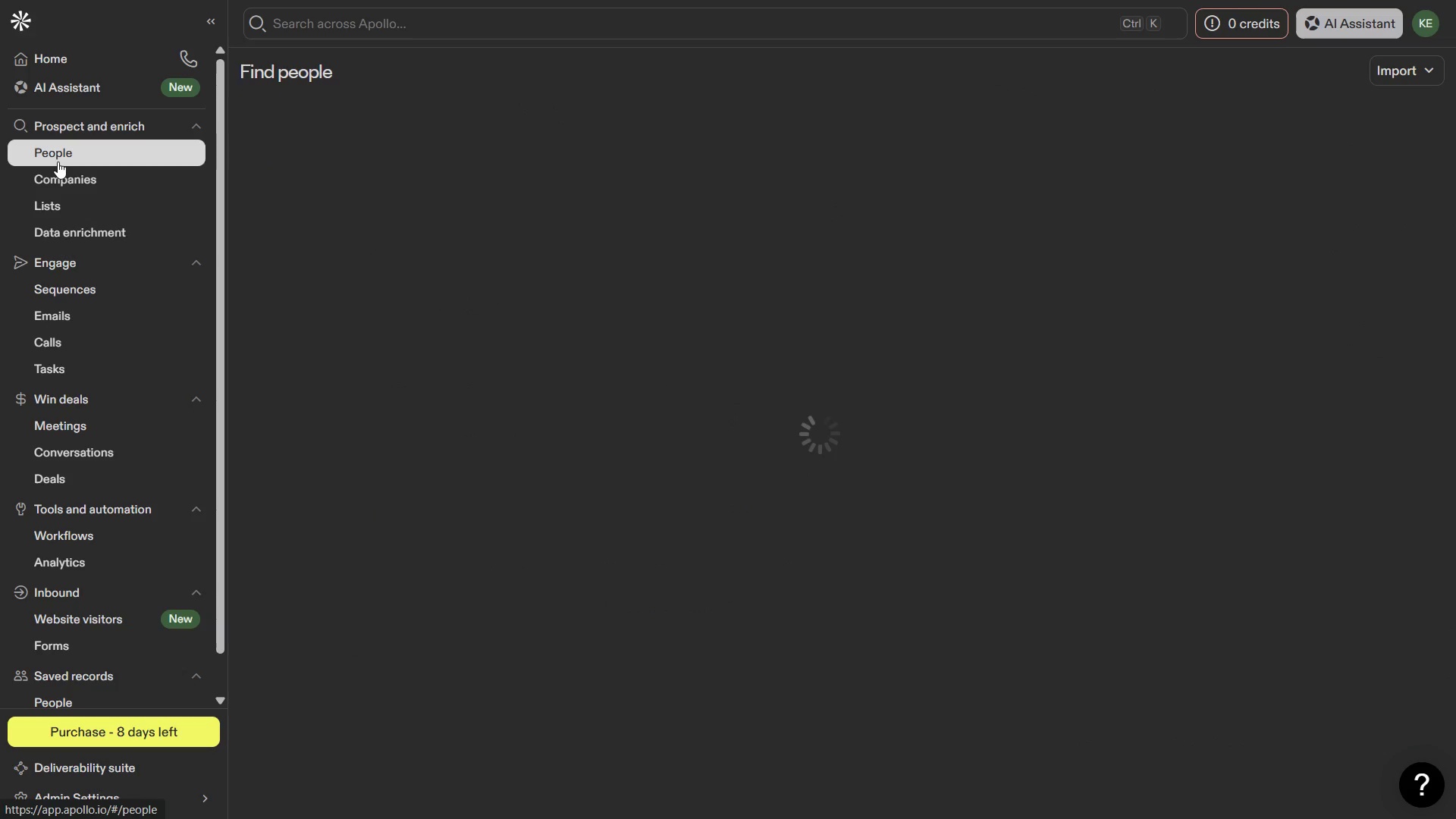 
mouse_move([526, 457])
 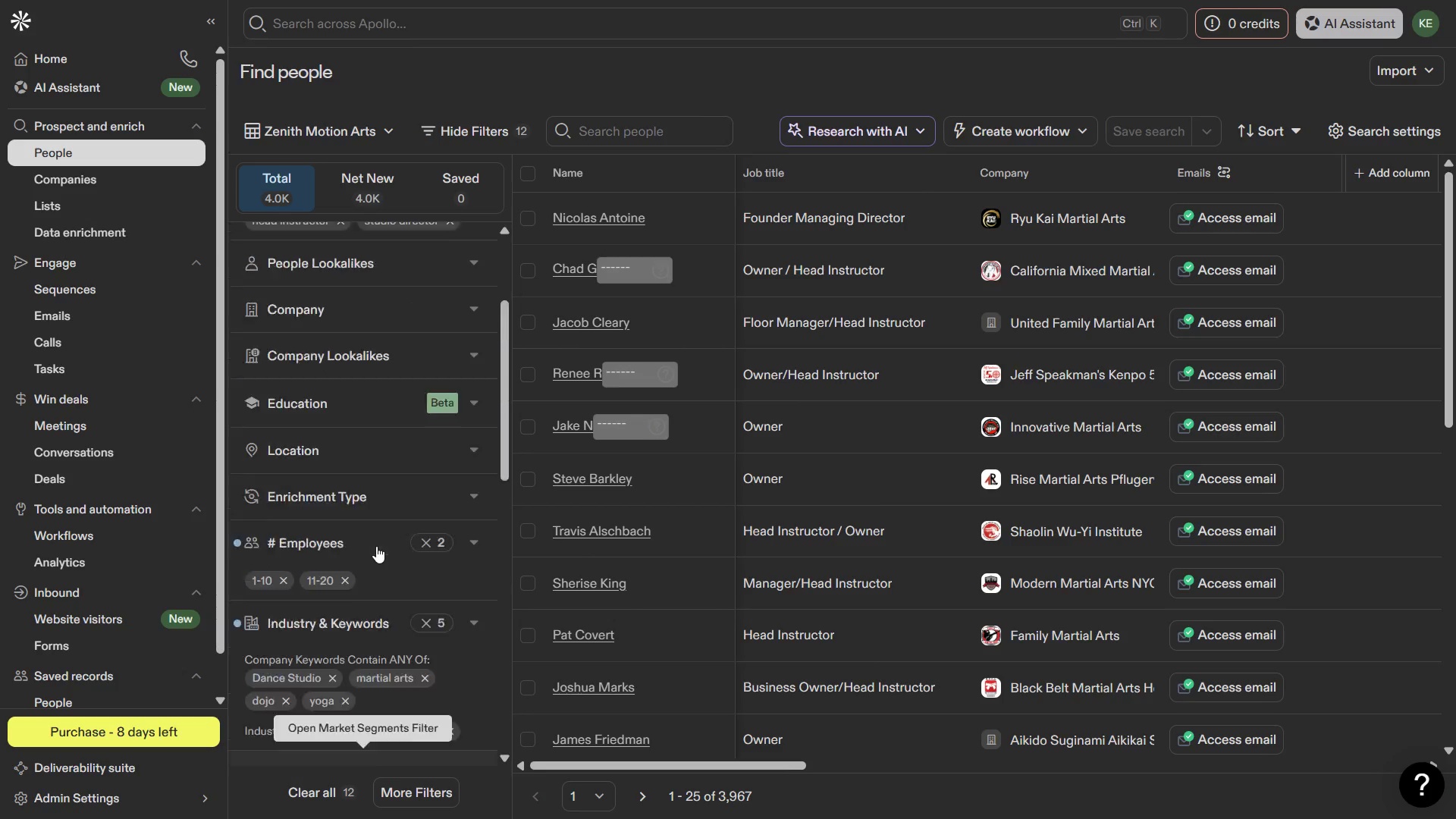 
wait(7.61)
 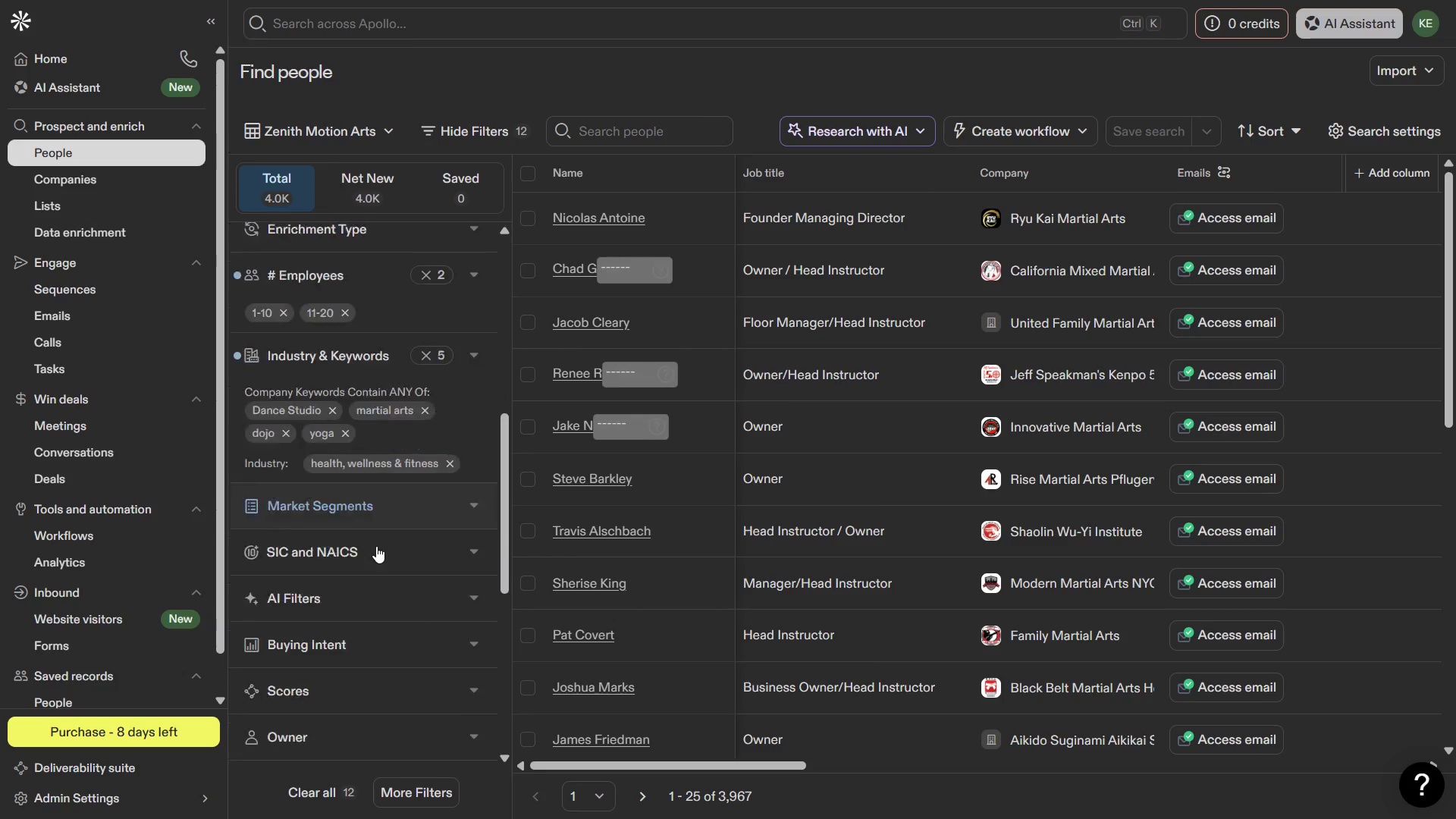 
key(PrintScreen)
 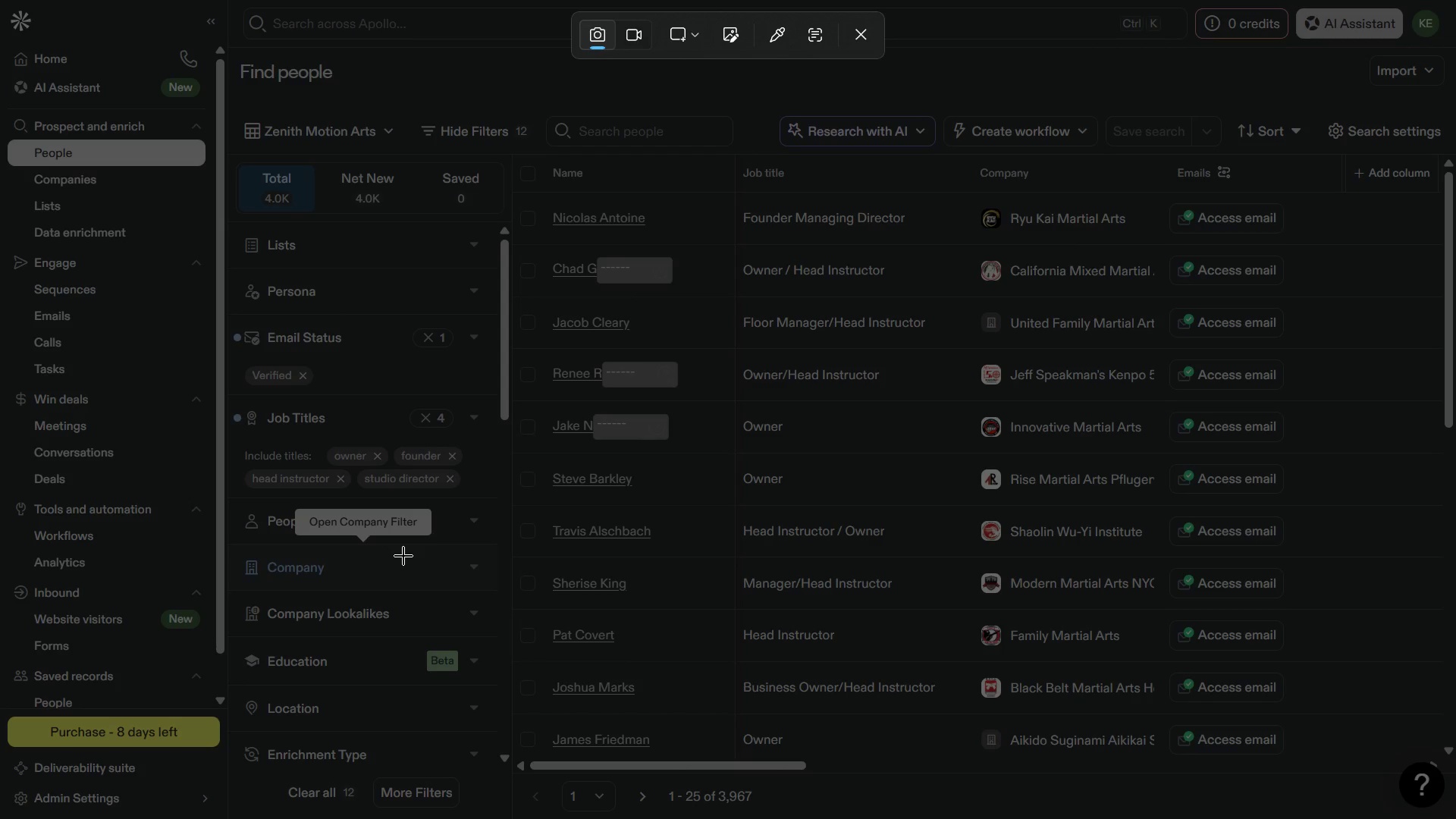 
left_click([865, 44])
 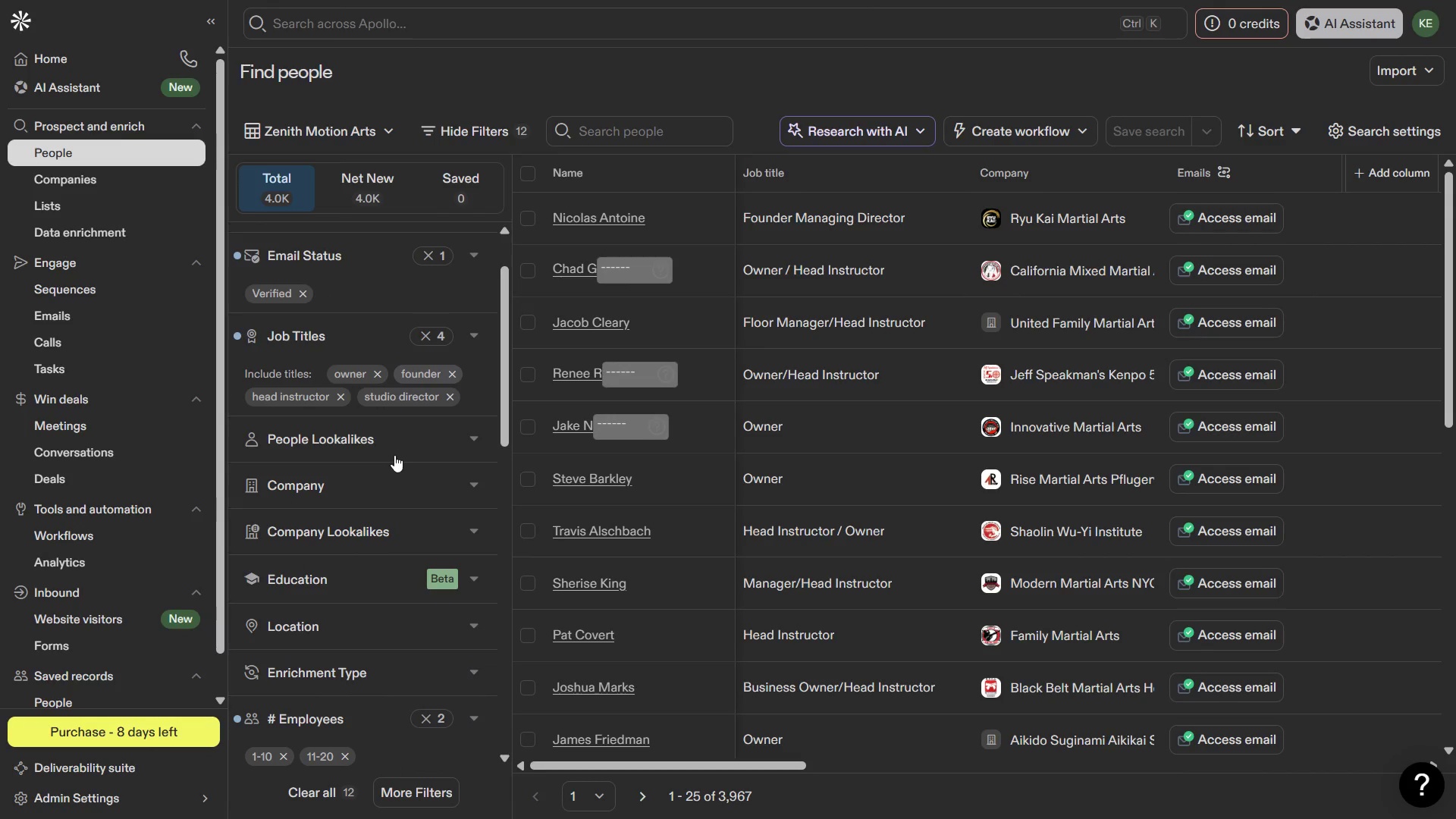 
key(PrintScreen)
 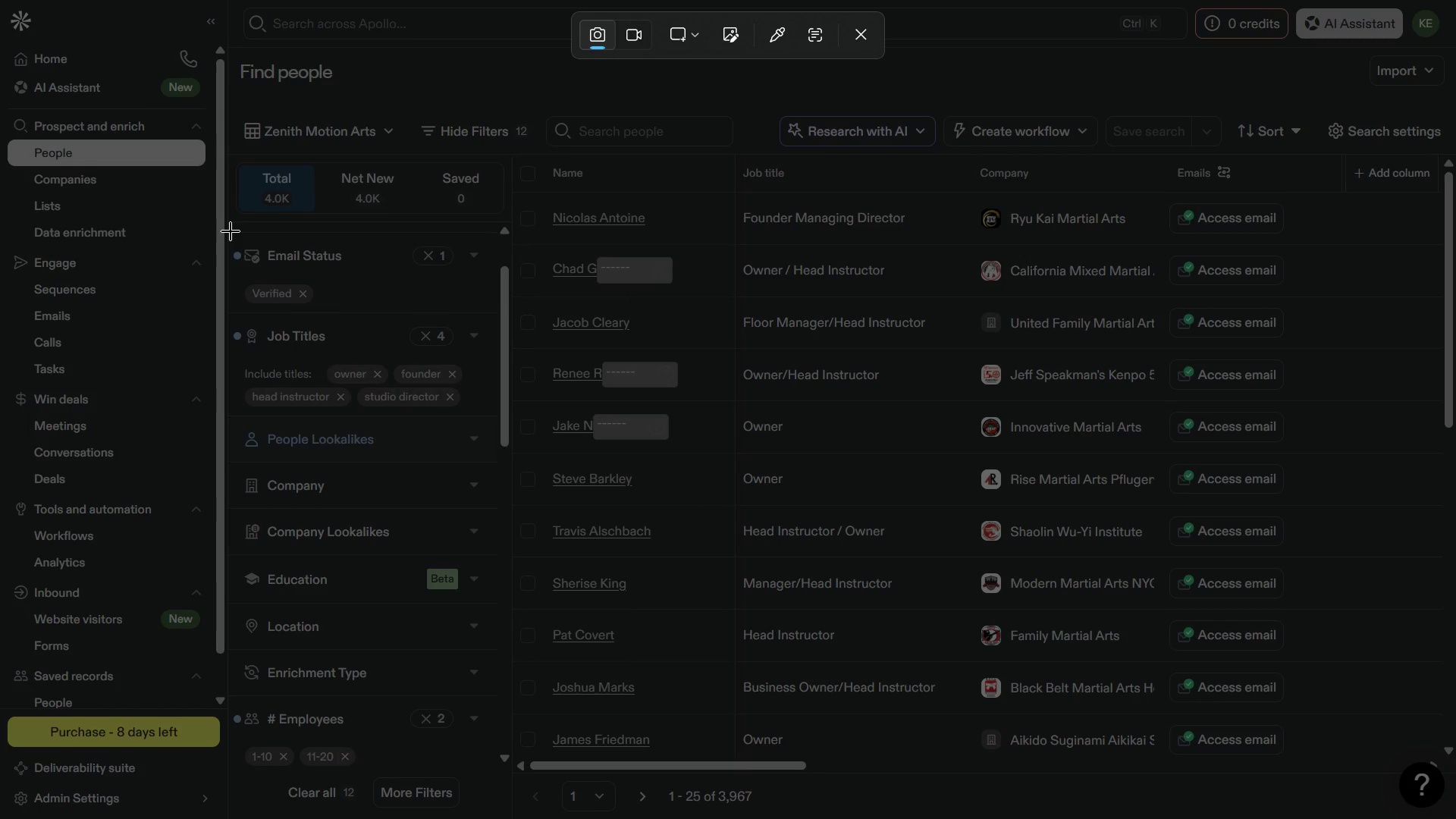 
left_click_drag(start_coordinate=[231, 231], to_coordinate=[493, 426])
 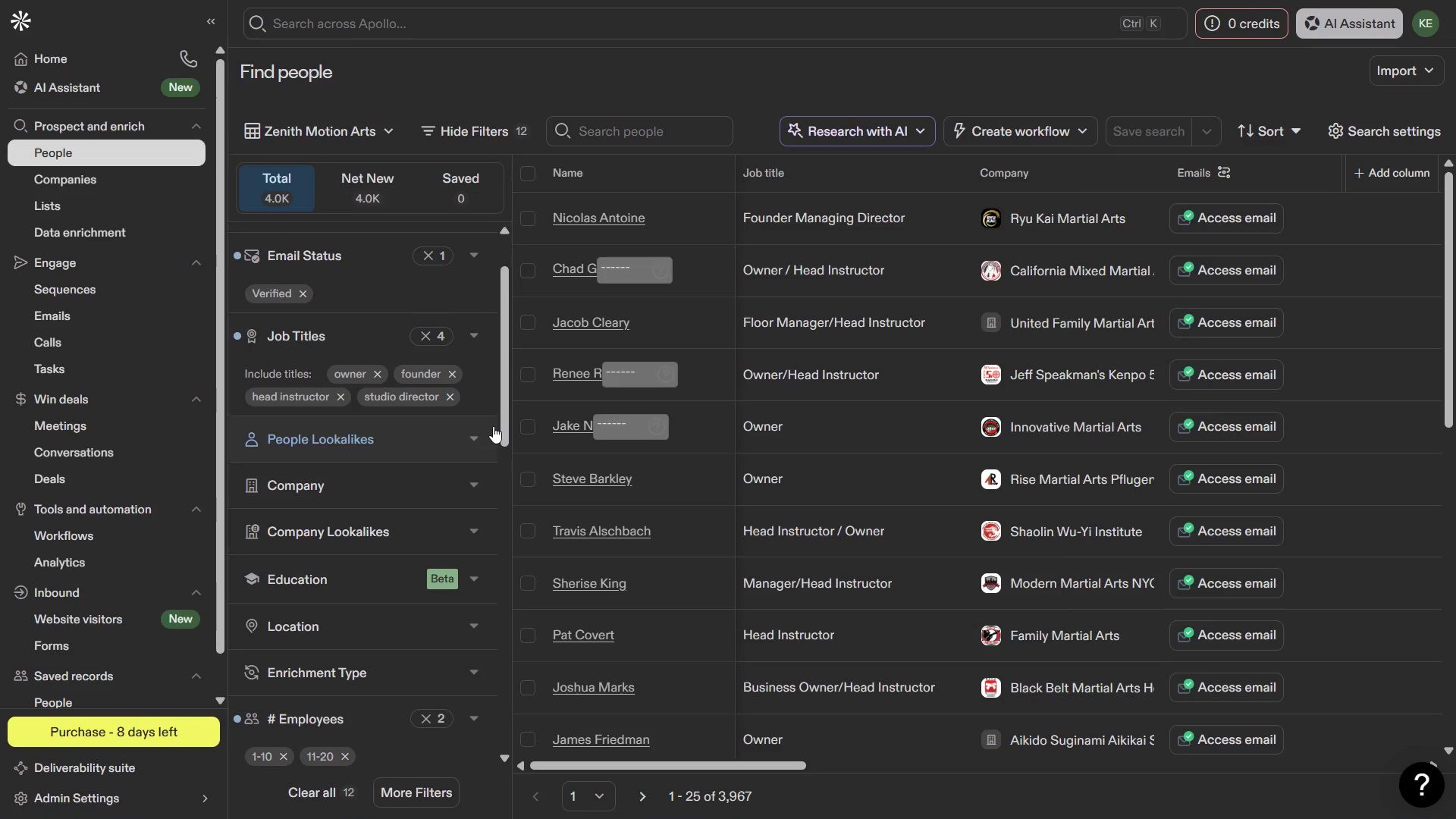 
key(Meta+MetaLeft)
 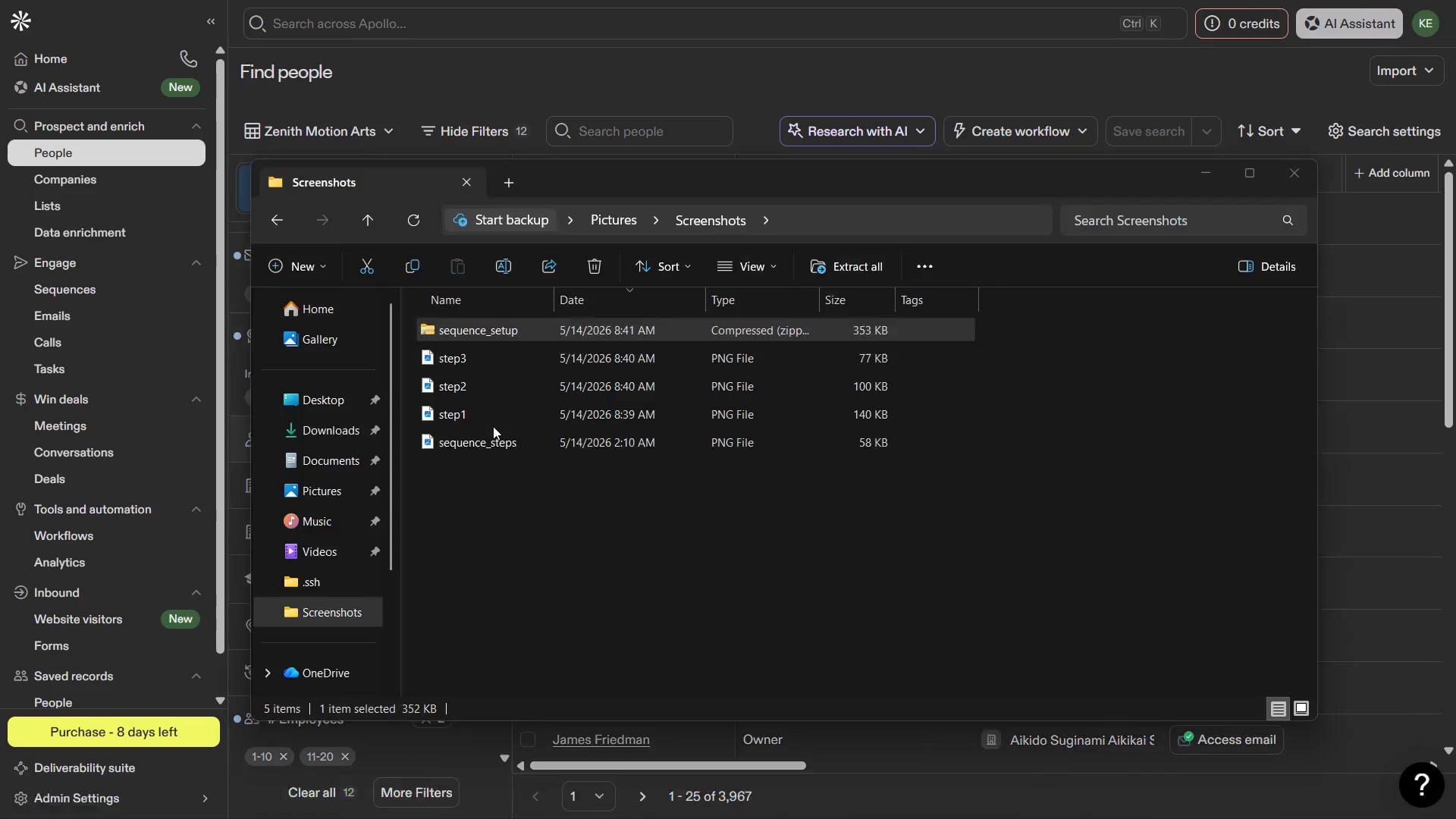 
key(Meta+1)
 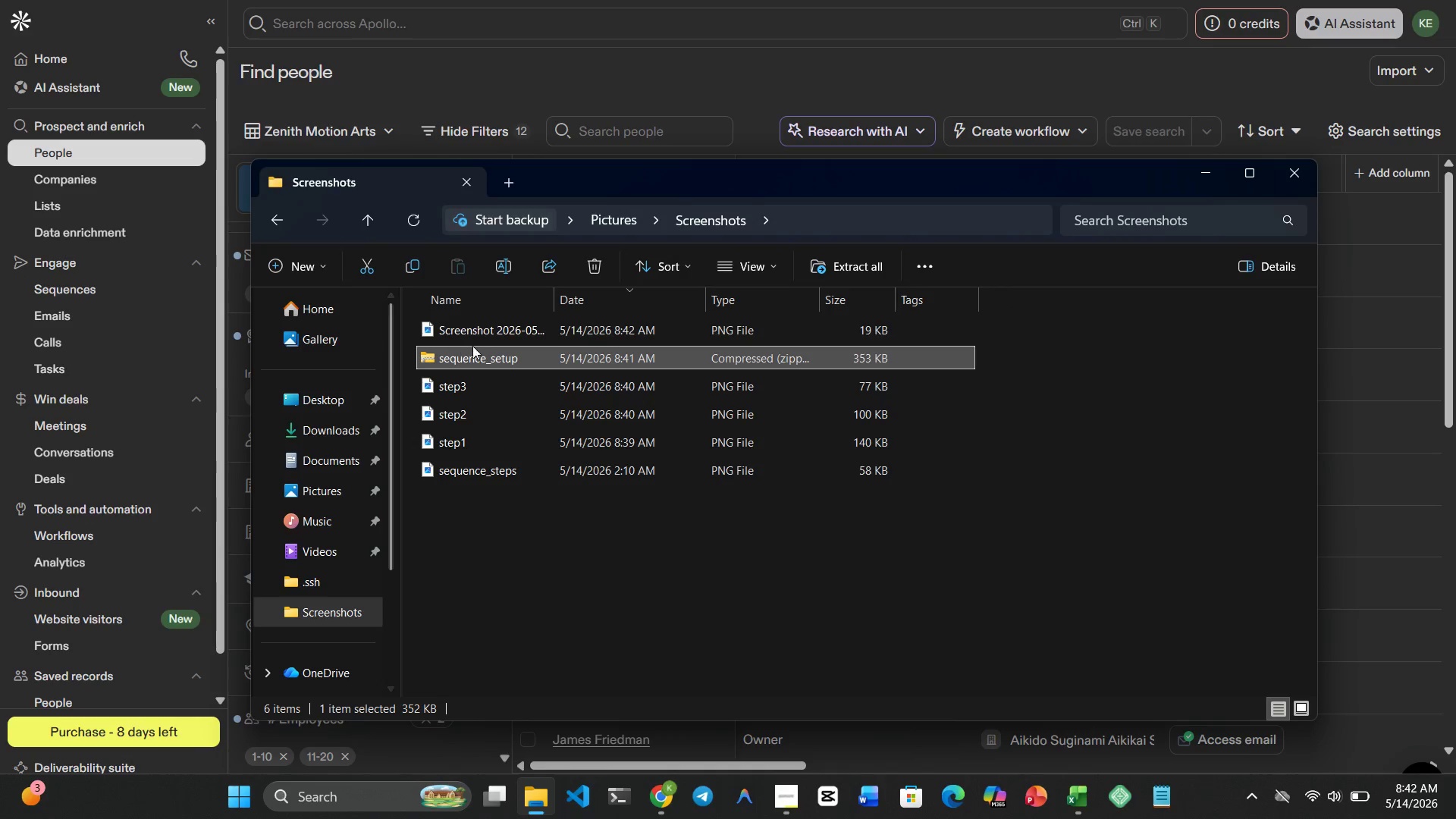 
left_click([494, 337])
 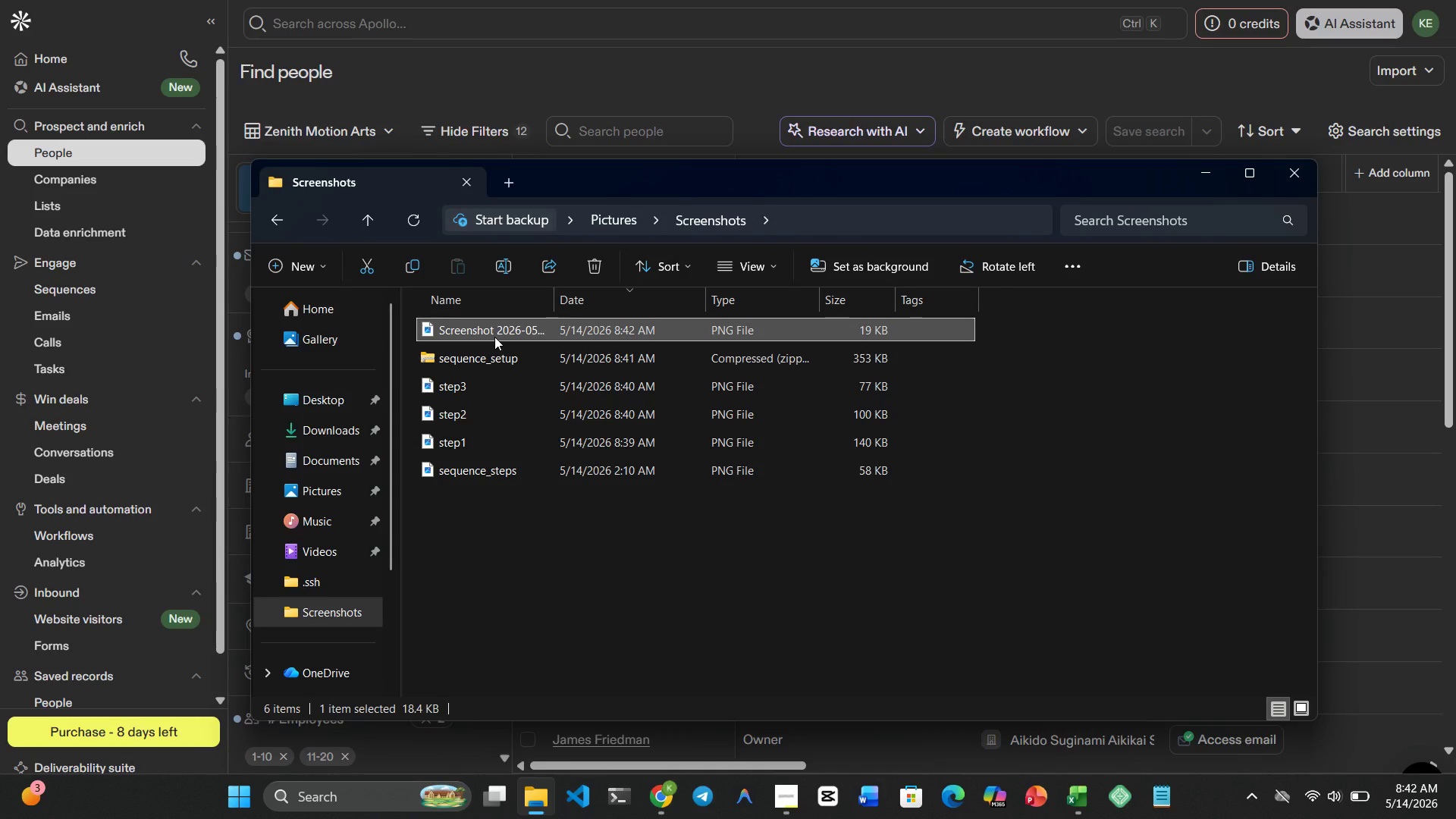 
right_click([494, 337])
 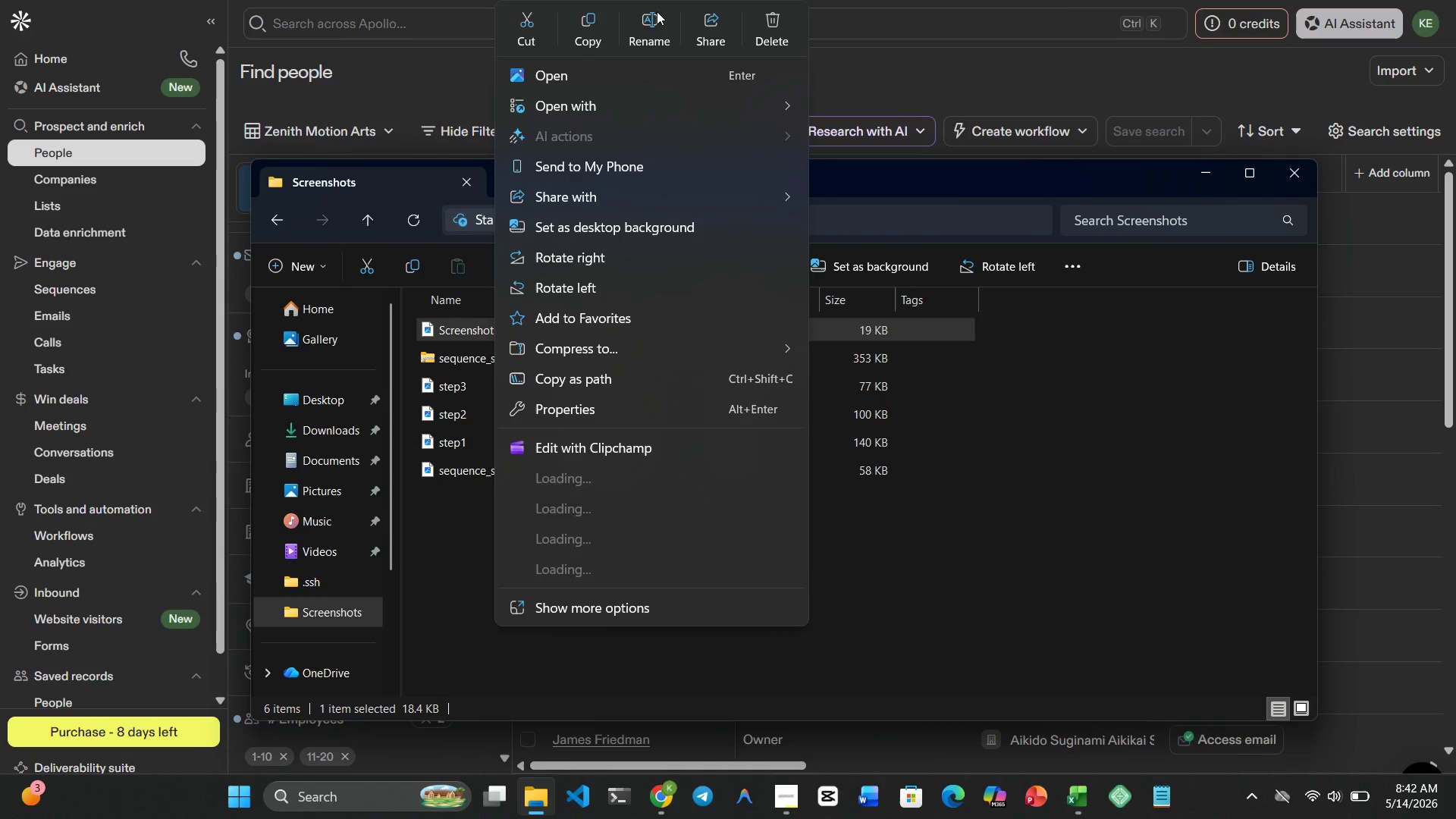 
left_click([648, 26])
 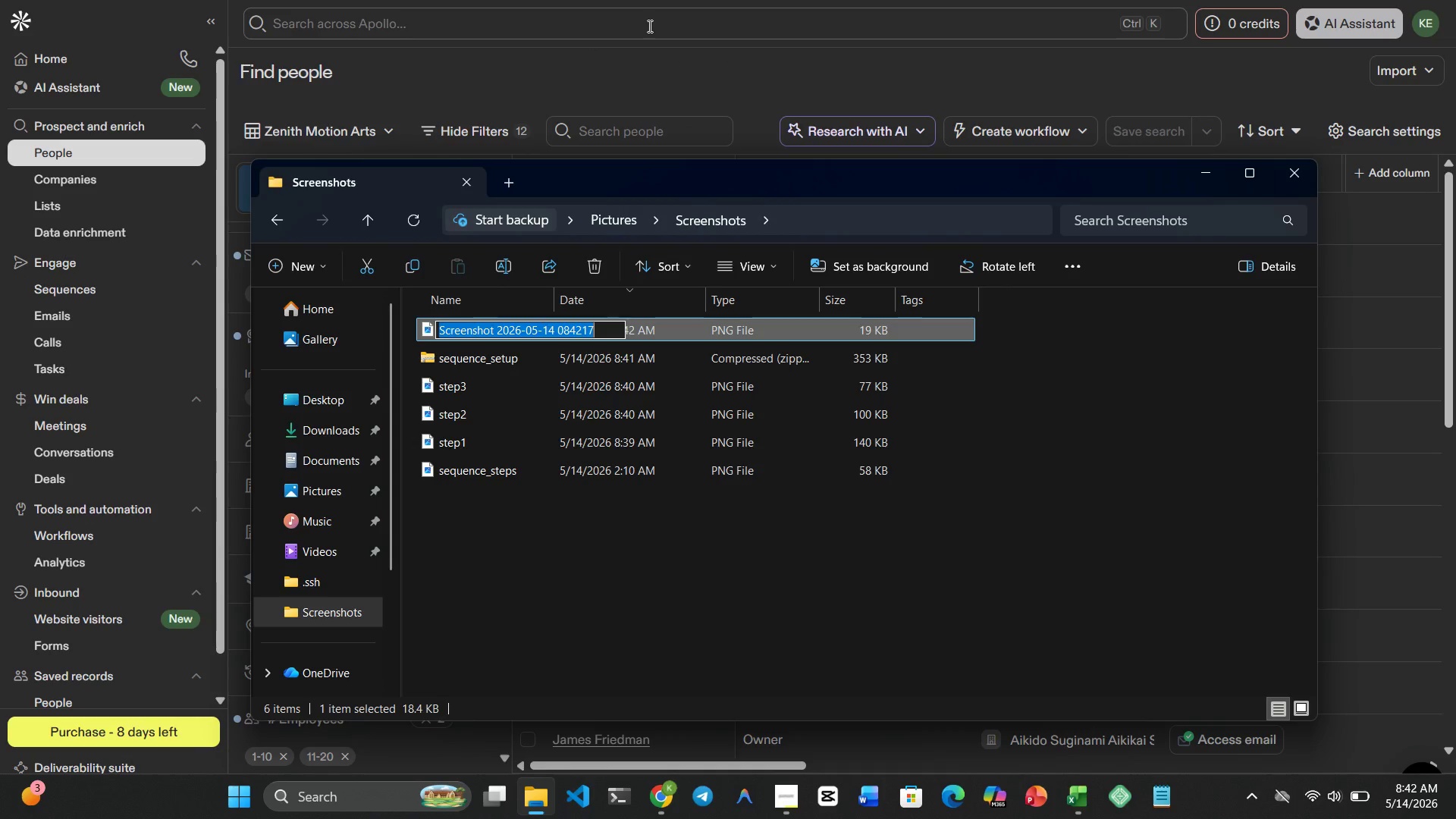 
type(filter1)
 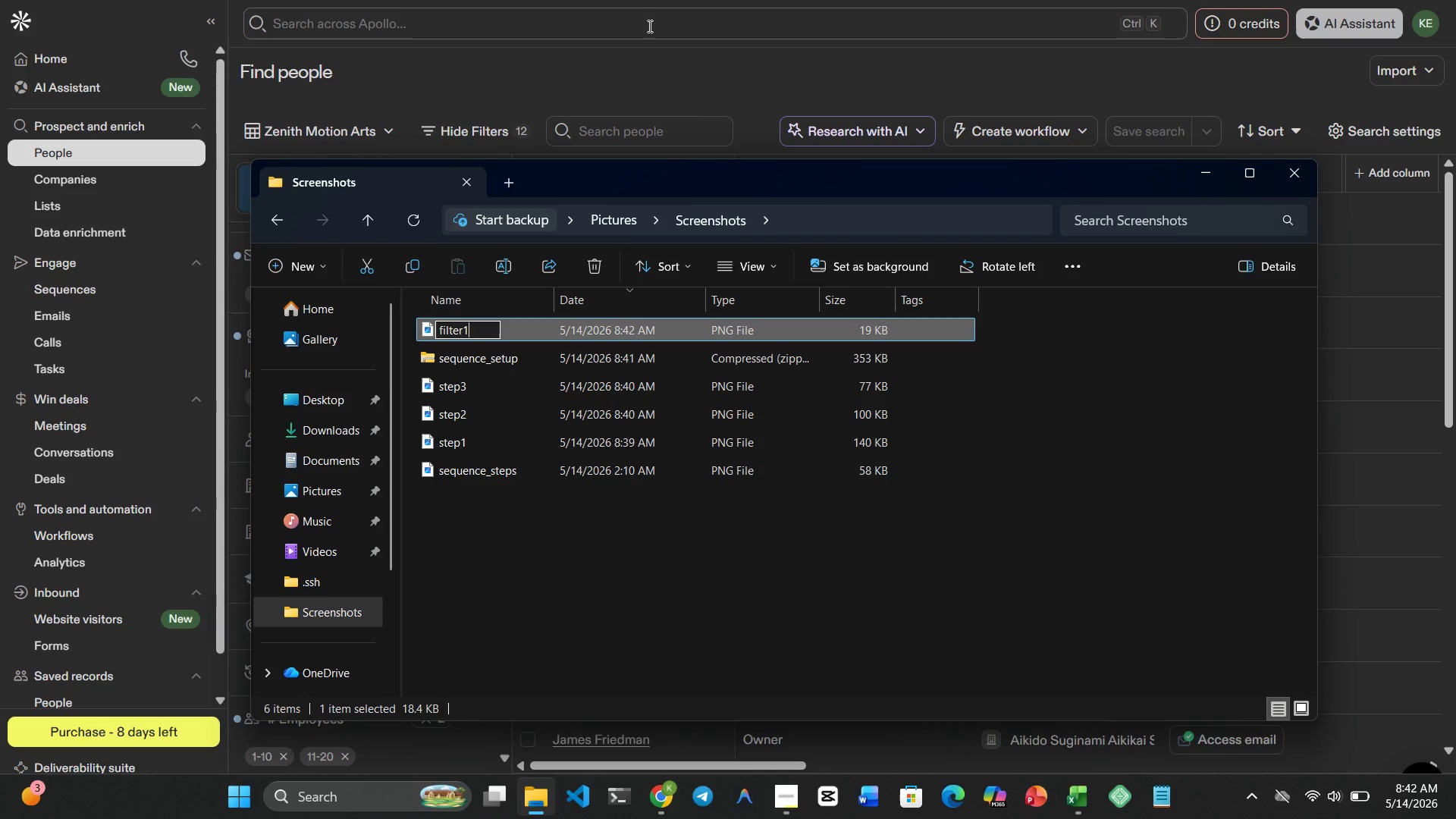 
key(Enter)
 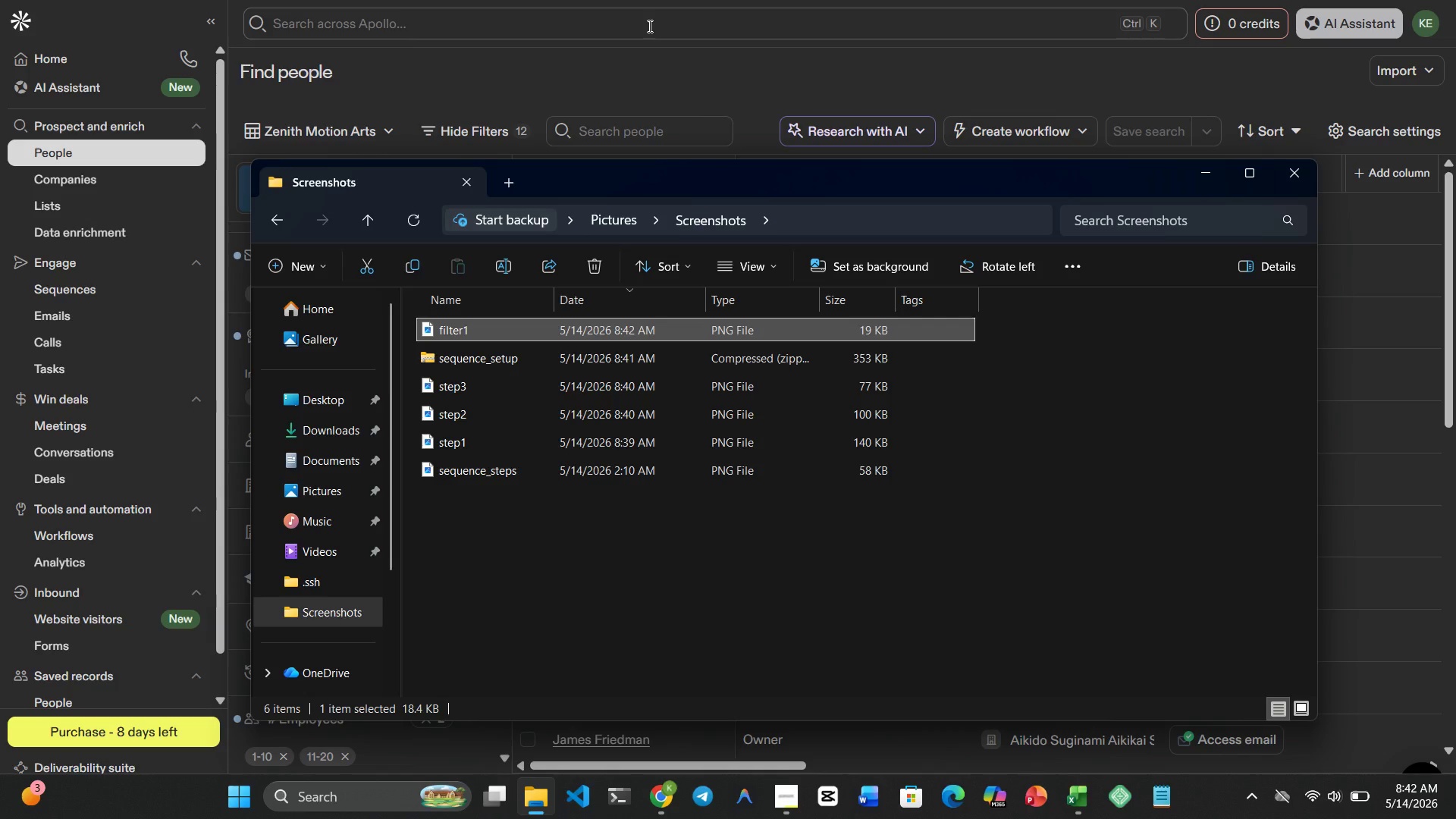 
key(Meta+MetaLeft)
 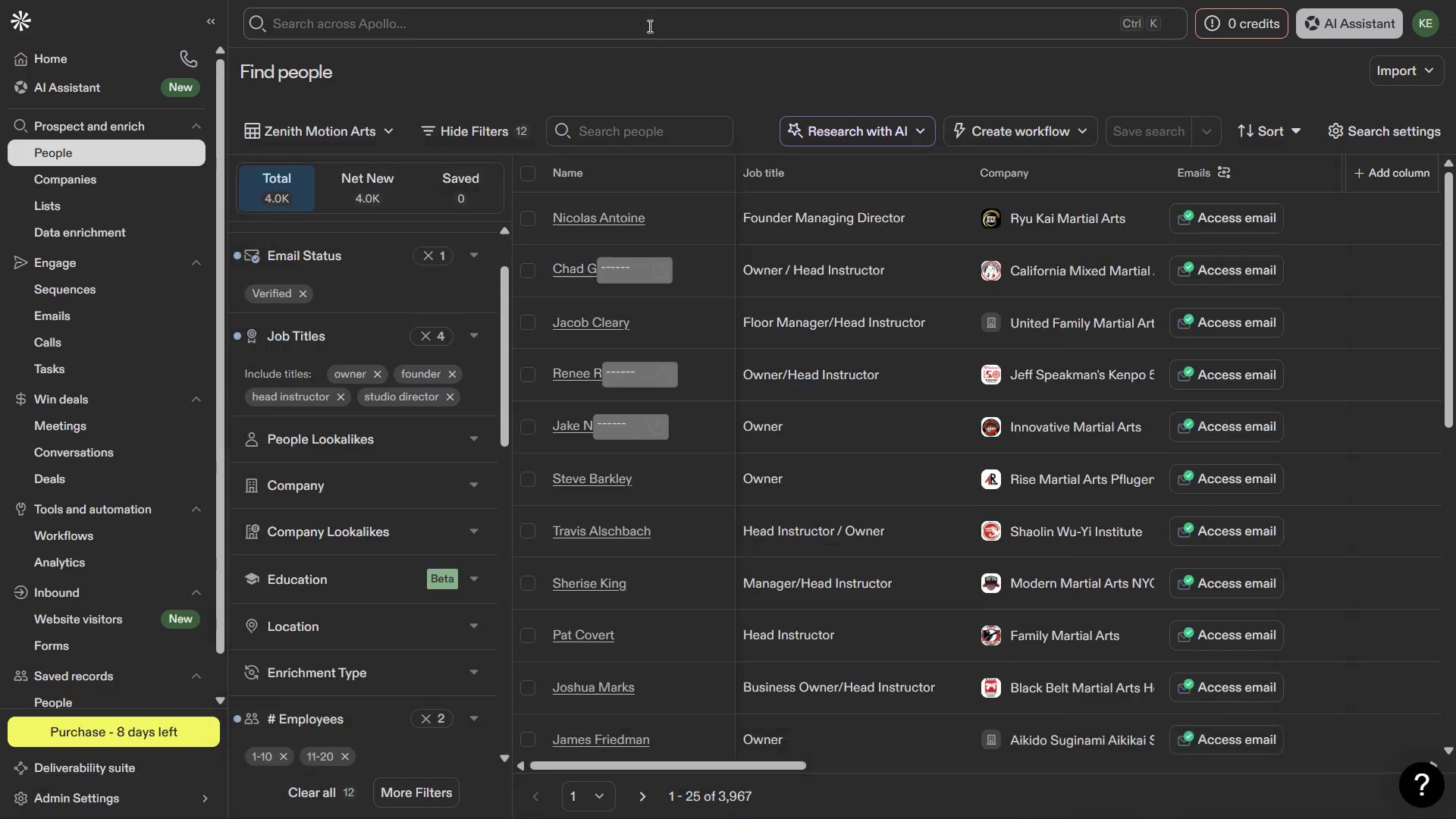 
key(Meta+4)
 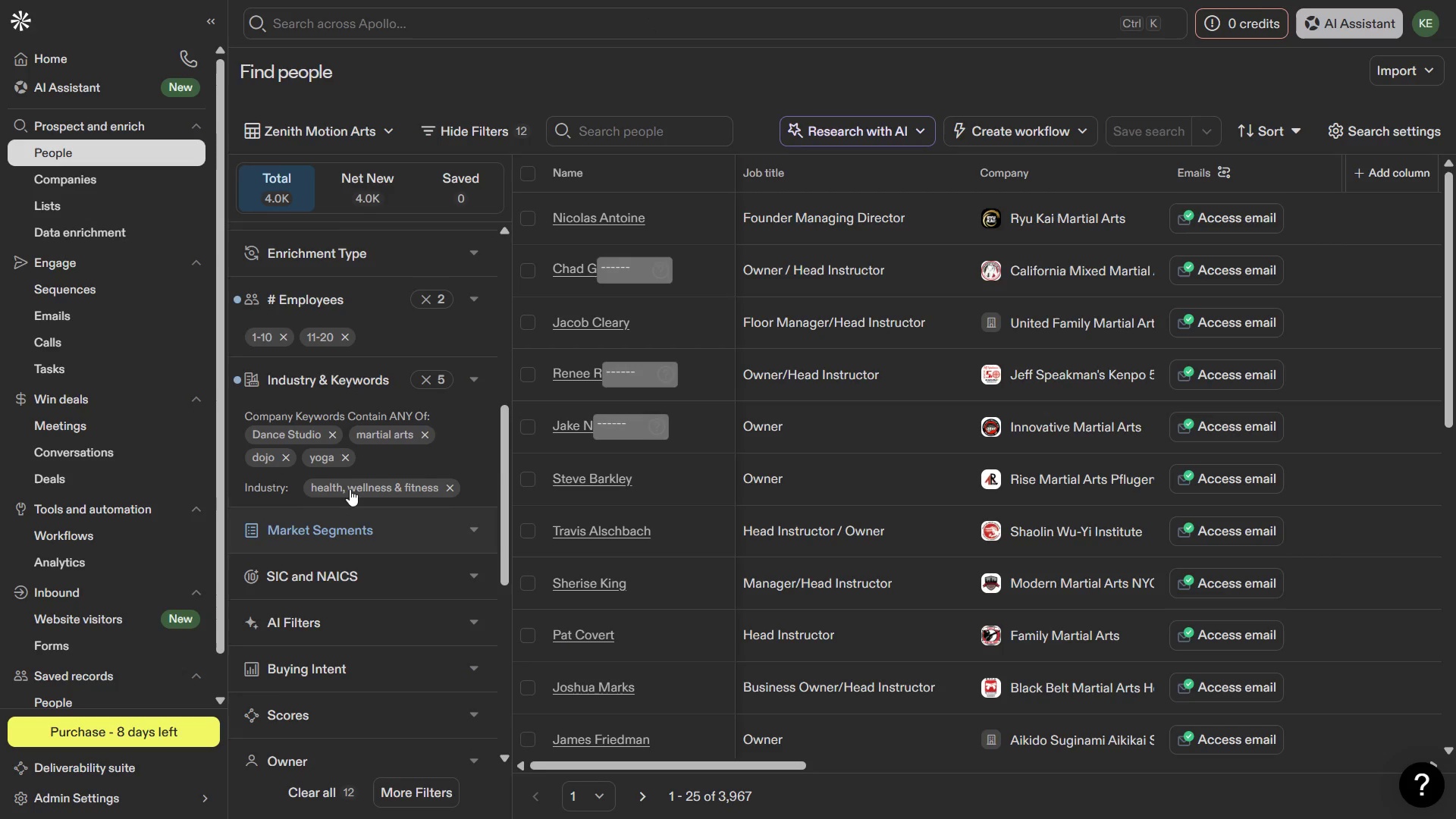 
wait(6.38)
 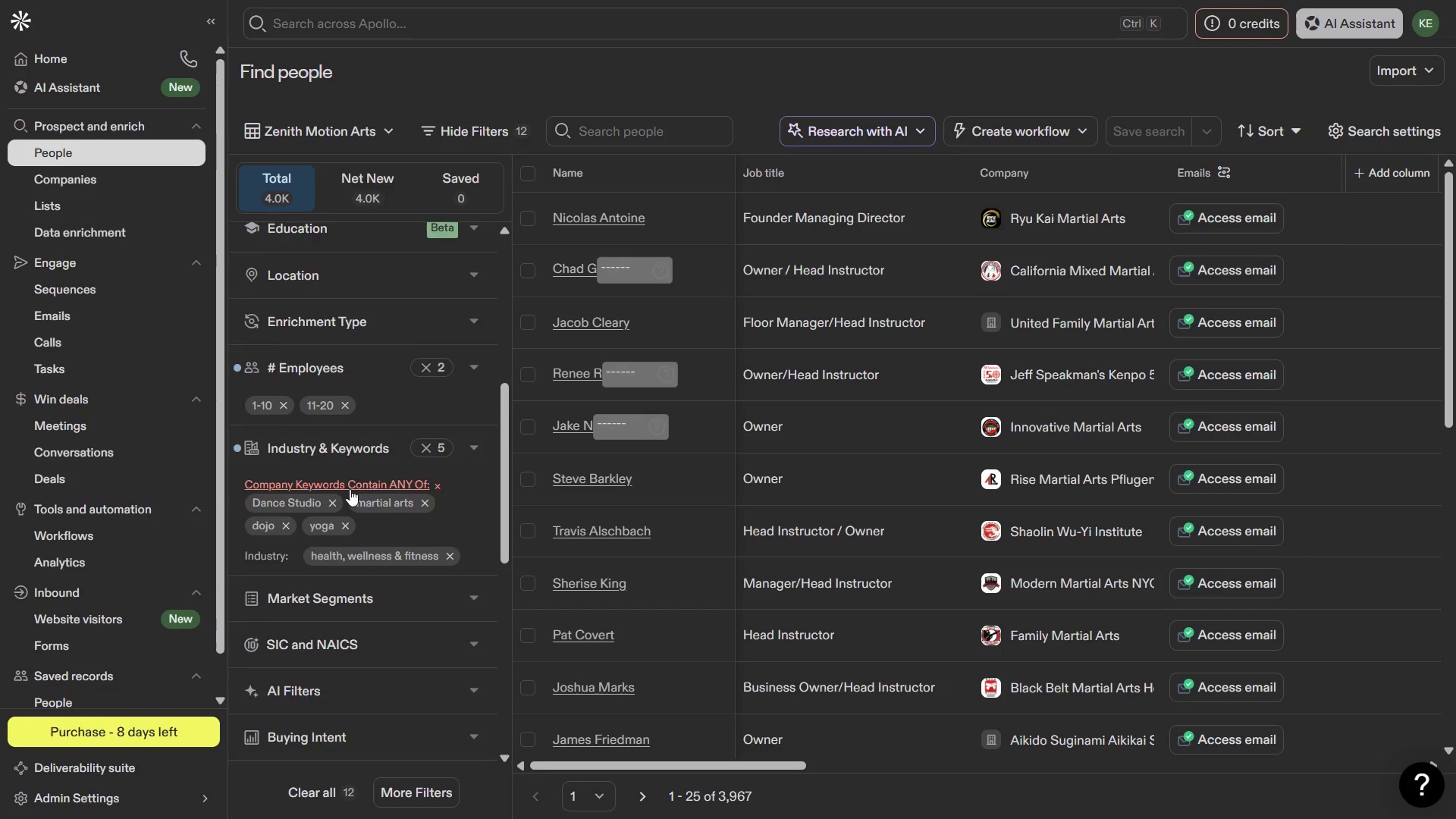 
key(PrintScreen)
 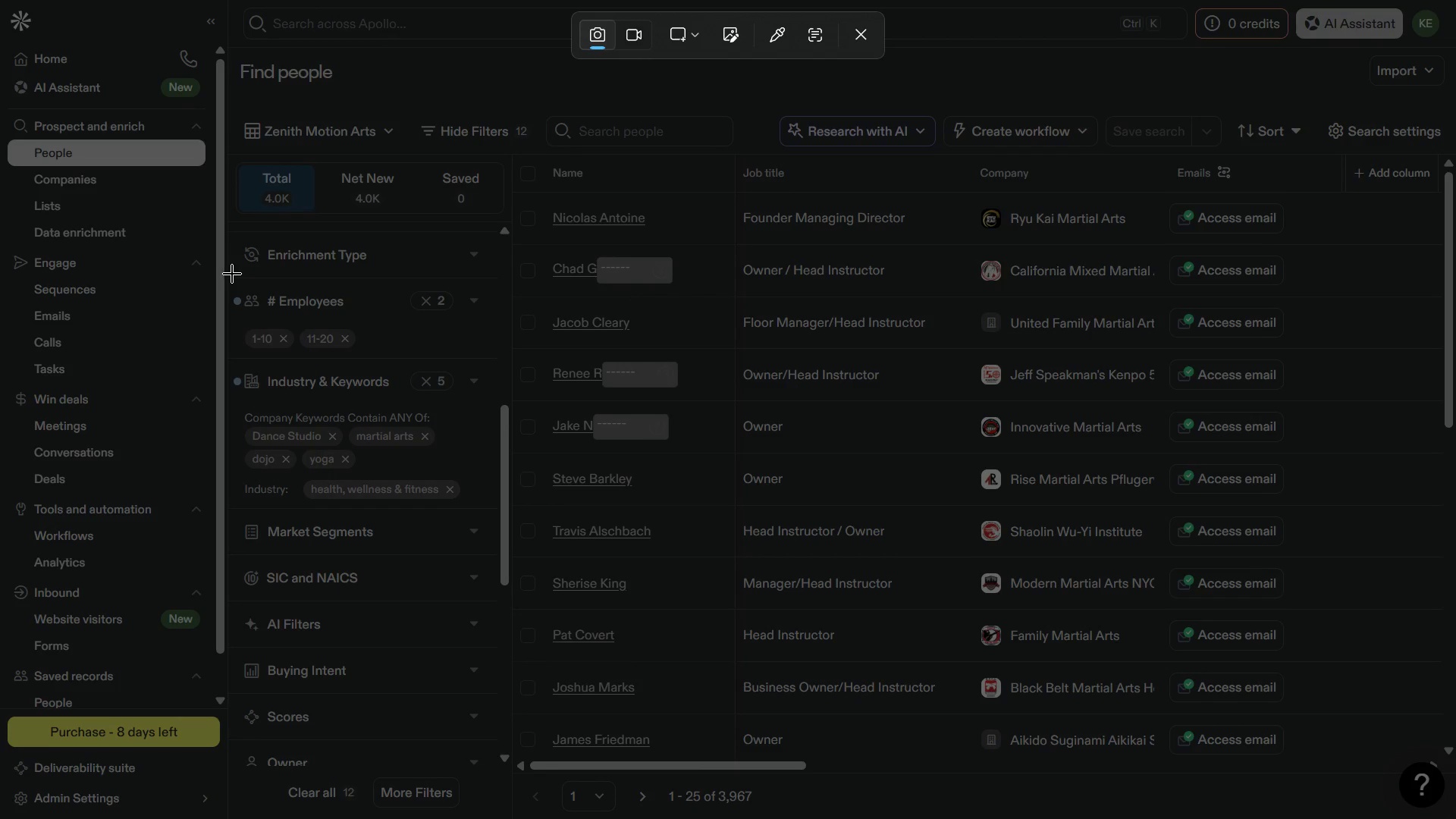 
left_click_drag(start_coordinate=[231, 275], to_coordinate=[488, 513])
 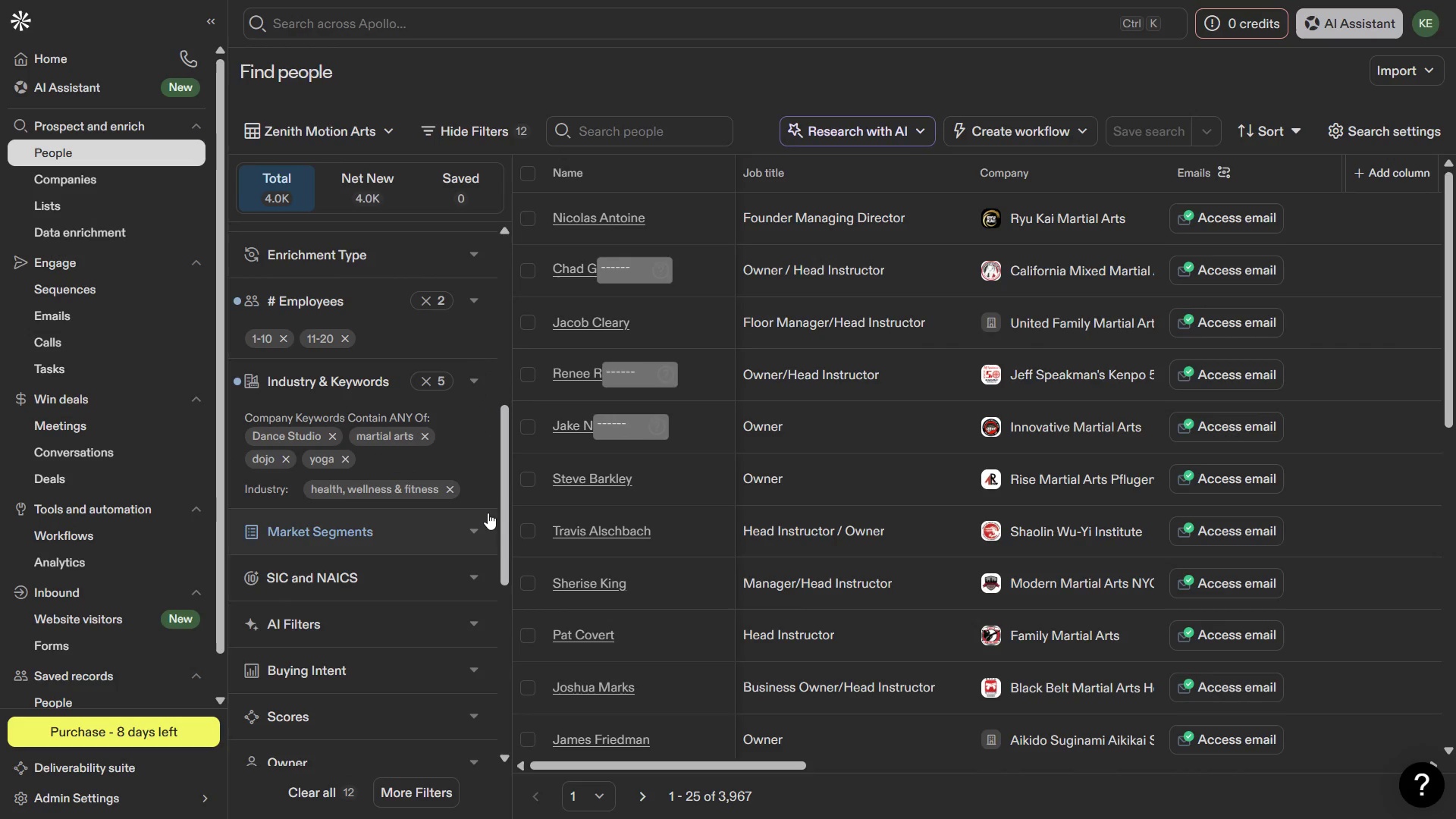 
key(Meta+1)
 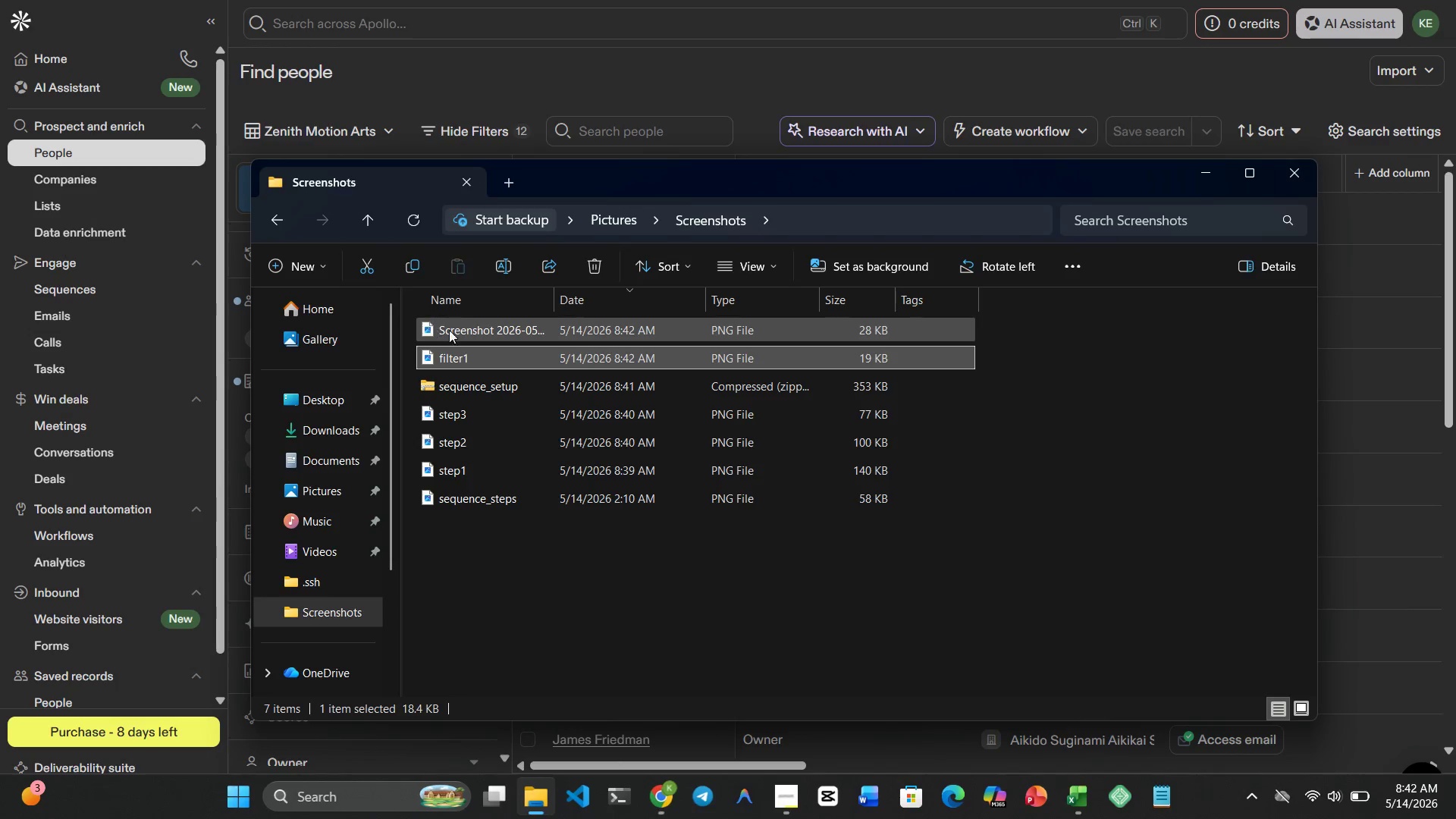 
left_click([455, 330])
 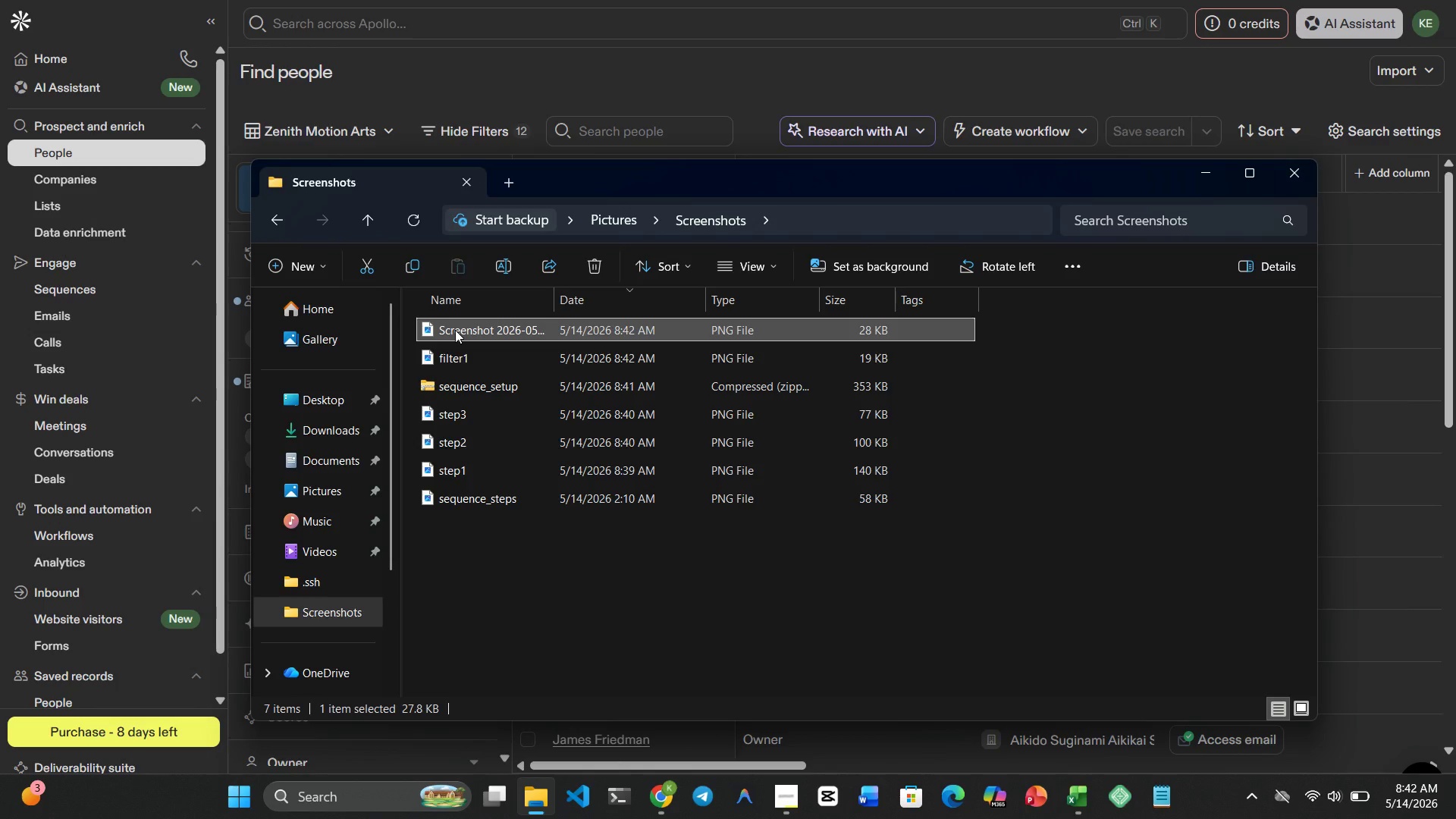 
right_click([455, 330])
 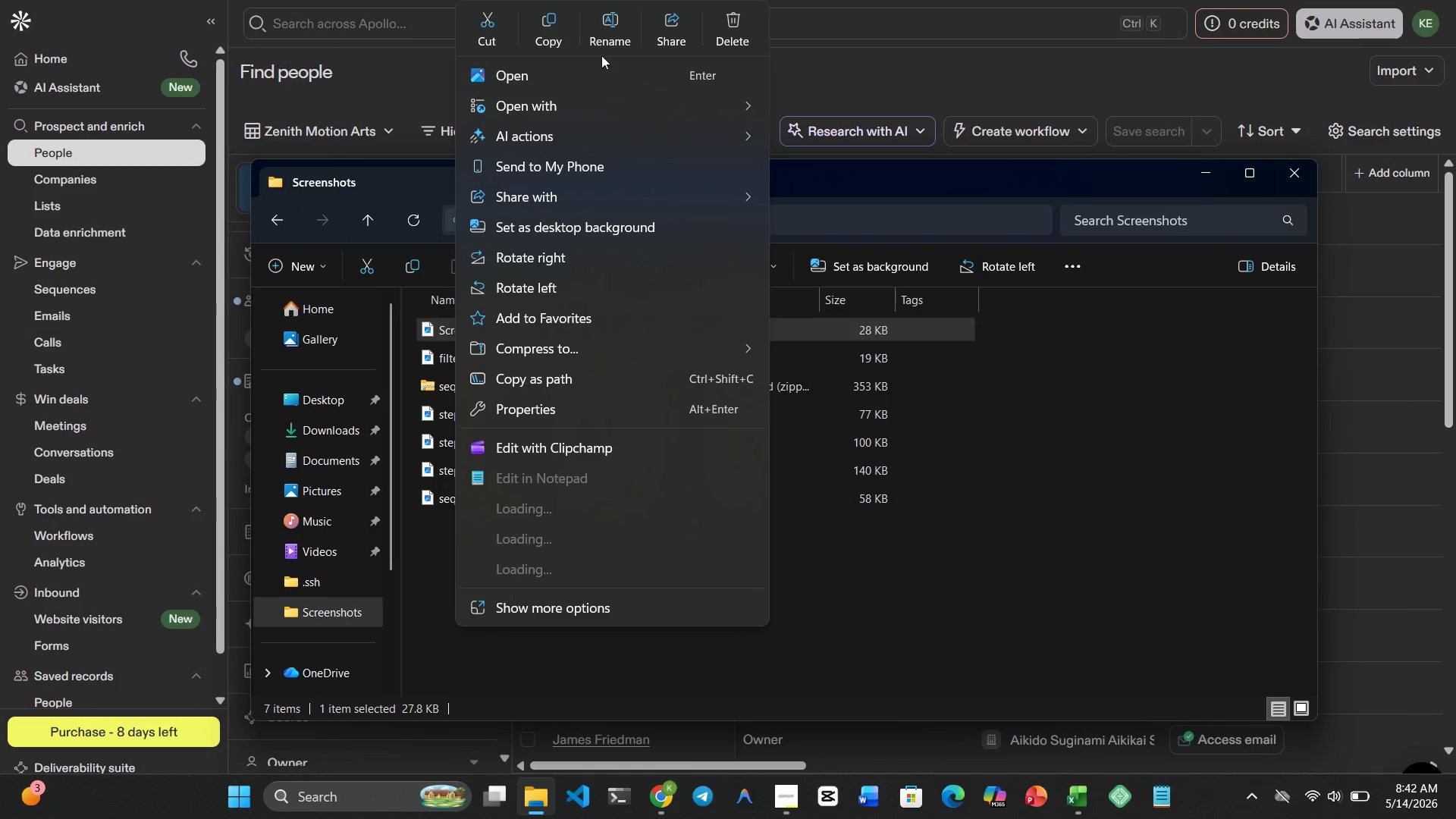 
left_click([610, 36])
 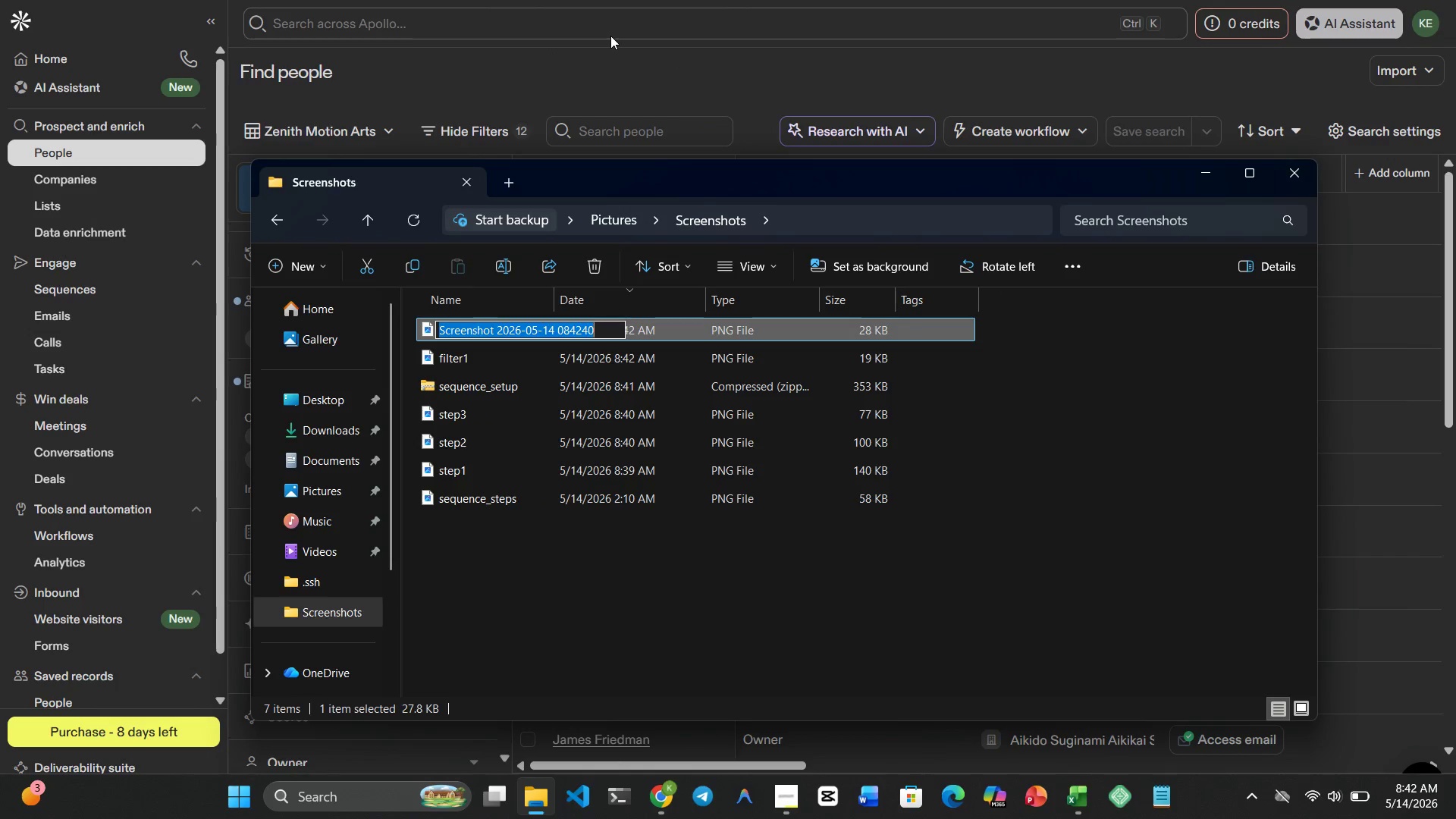 
type(filter2)
 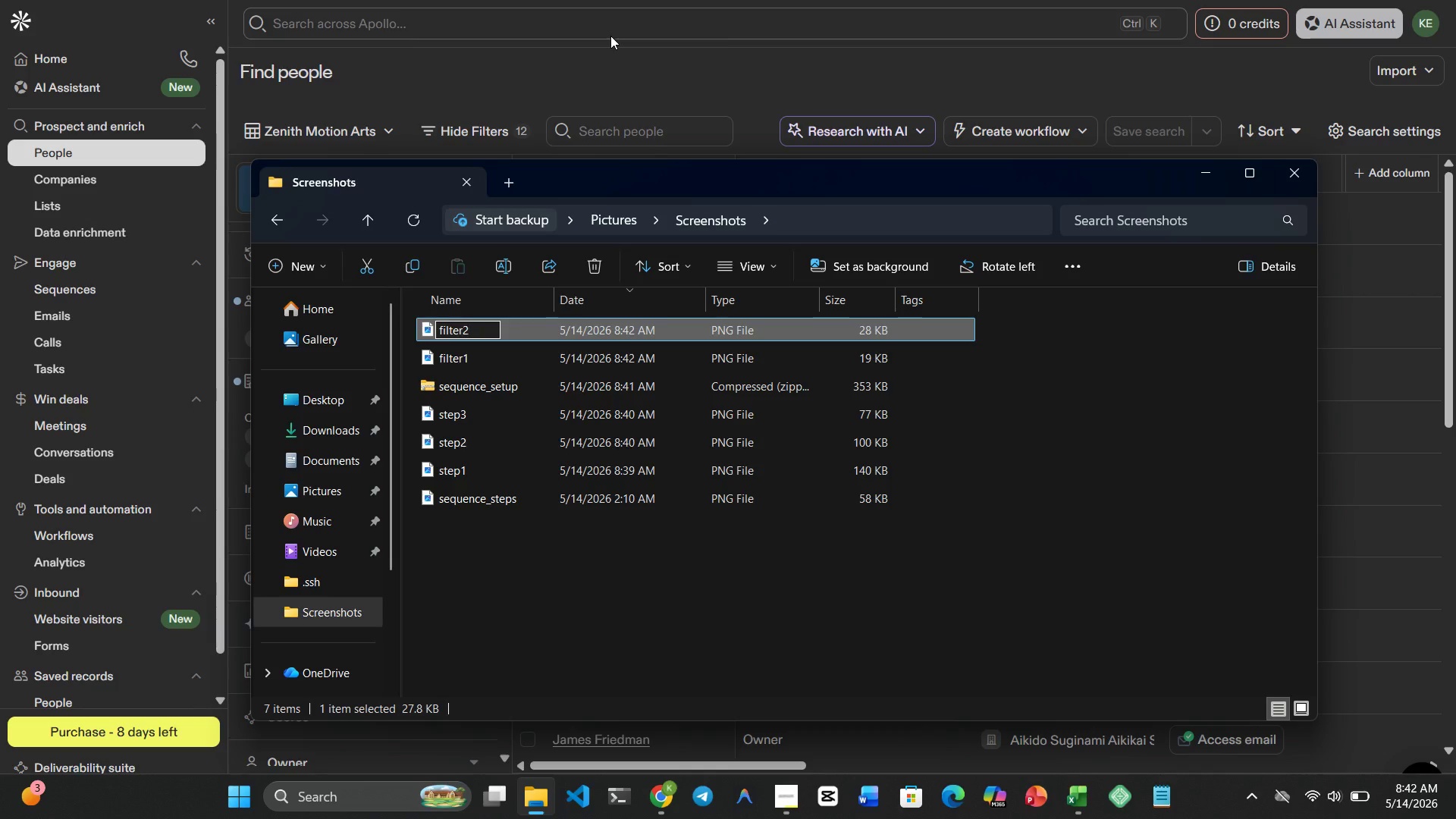 
key(Enter)
 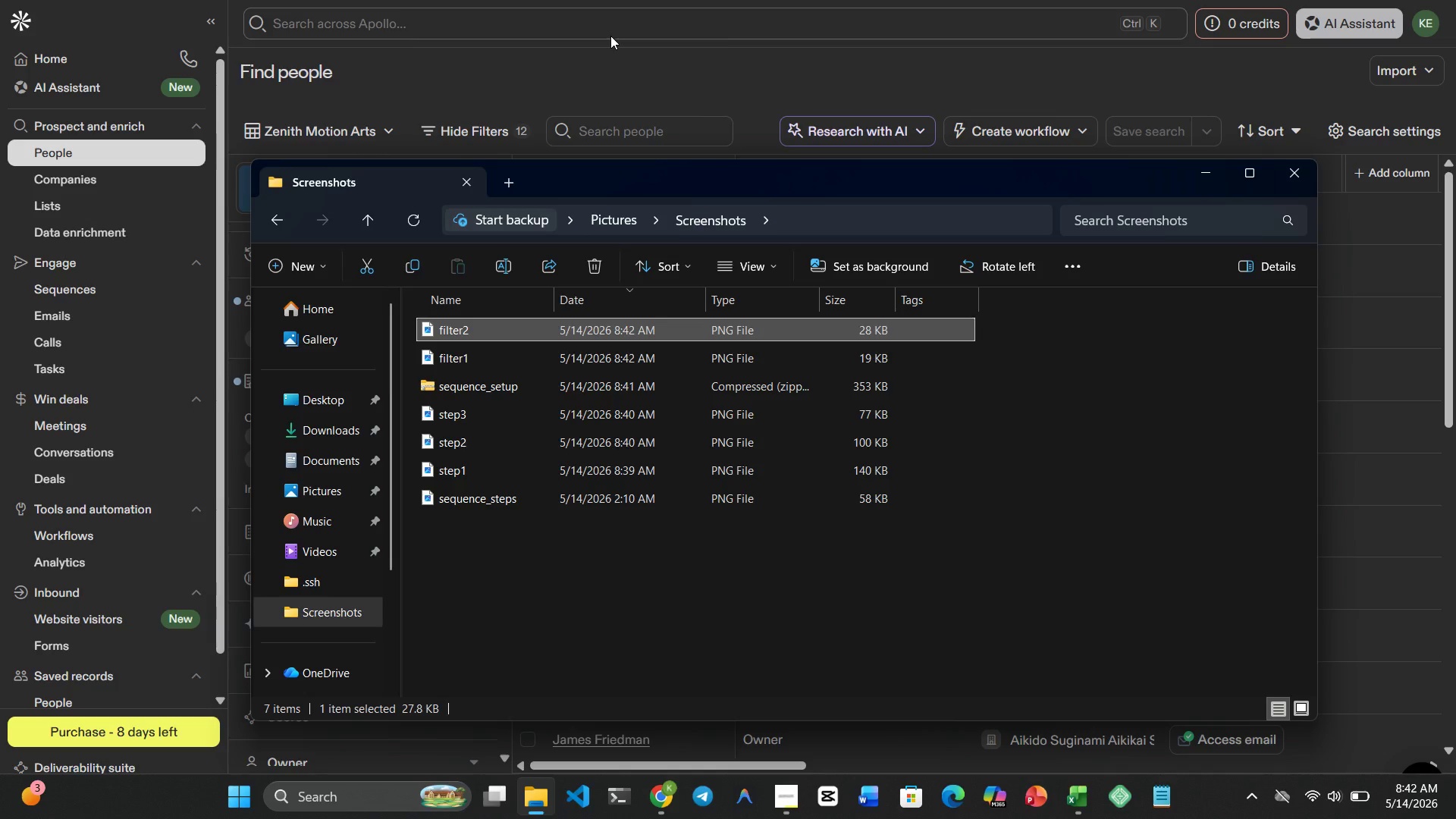 
wait(6.5)
 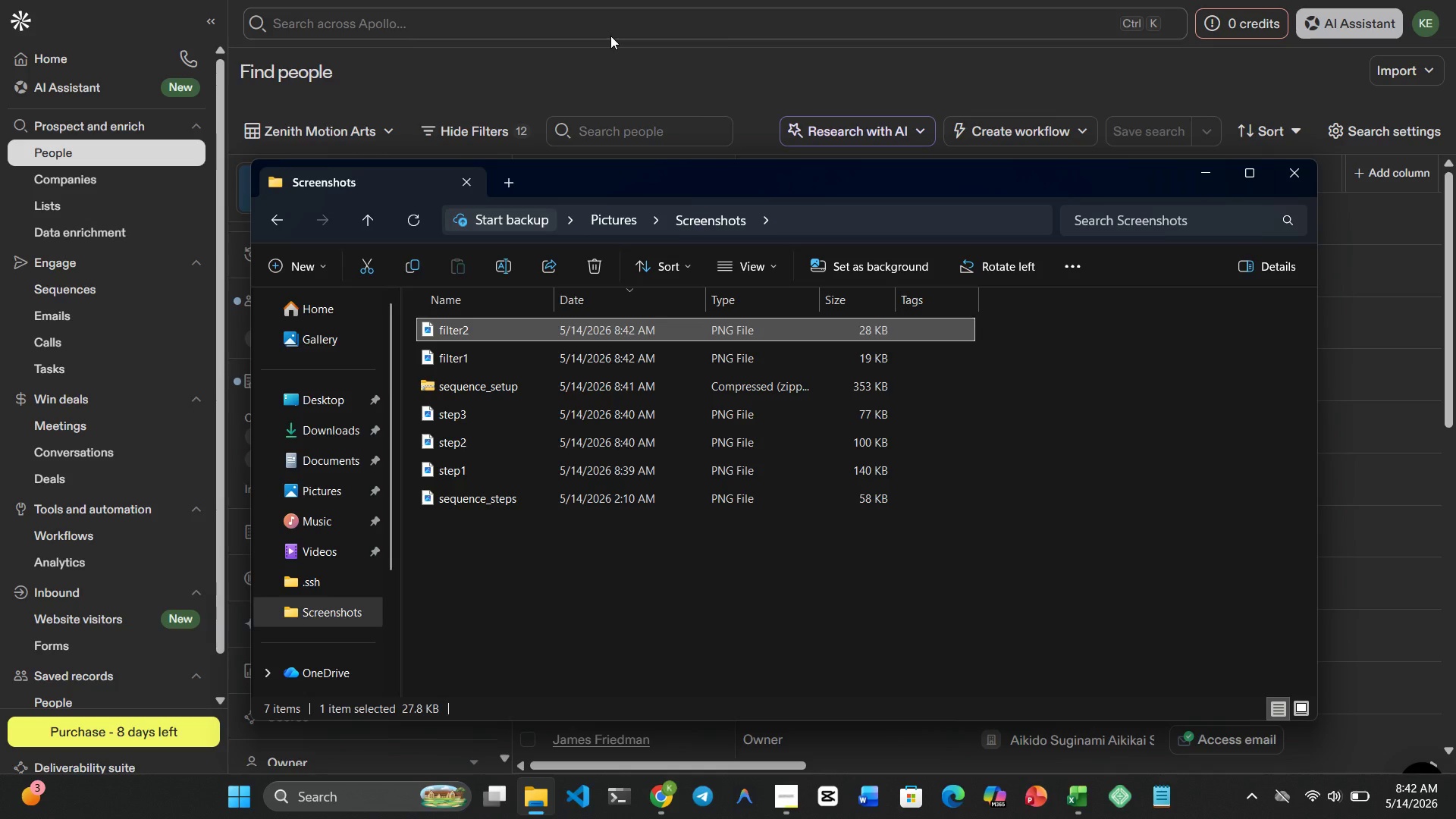 
key(Meta+4)
 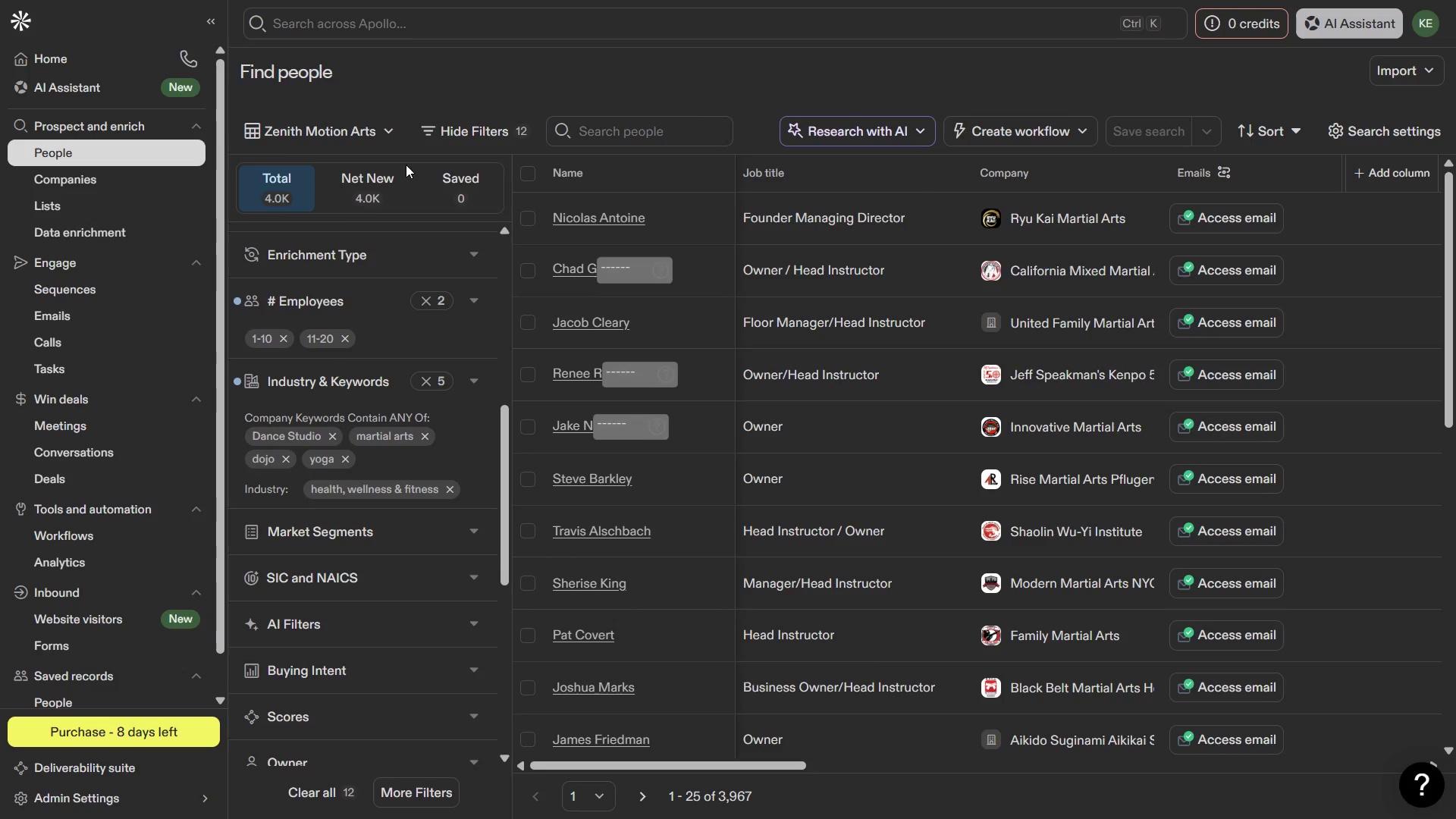 
wait(5.13)
 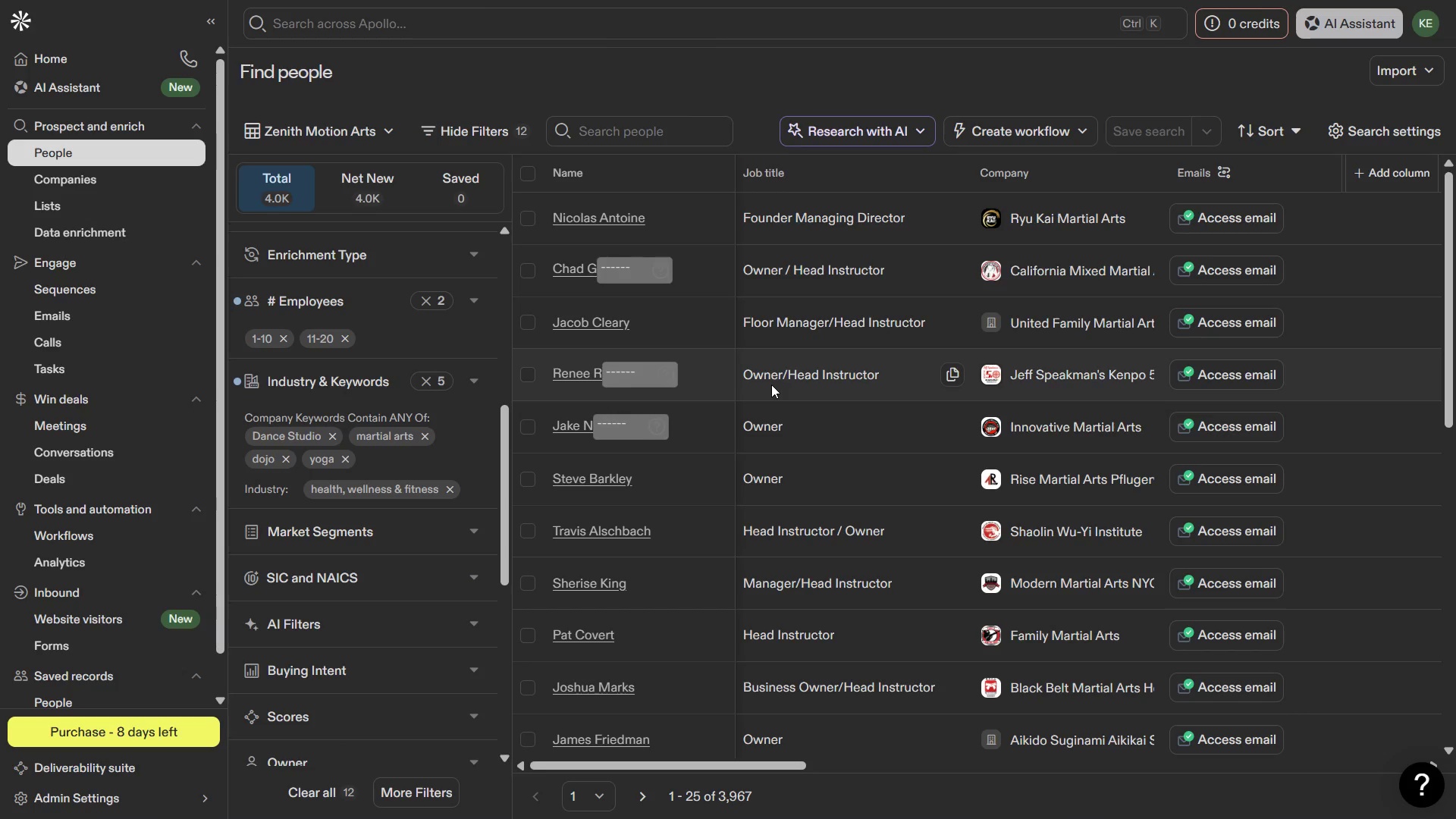 
mouse_move([915, 428])
 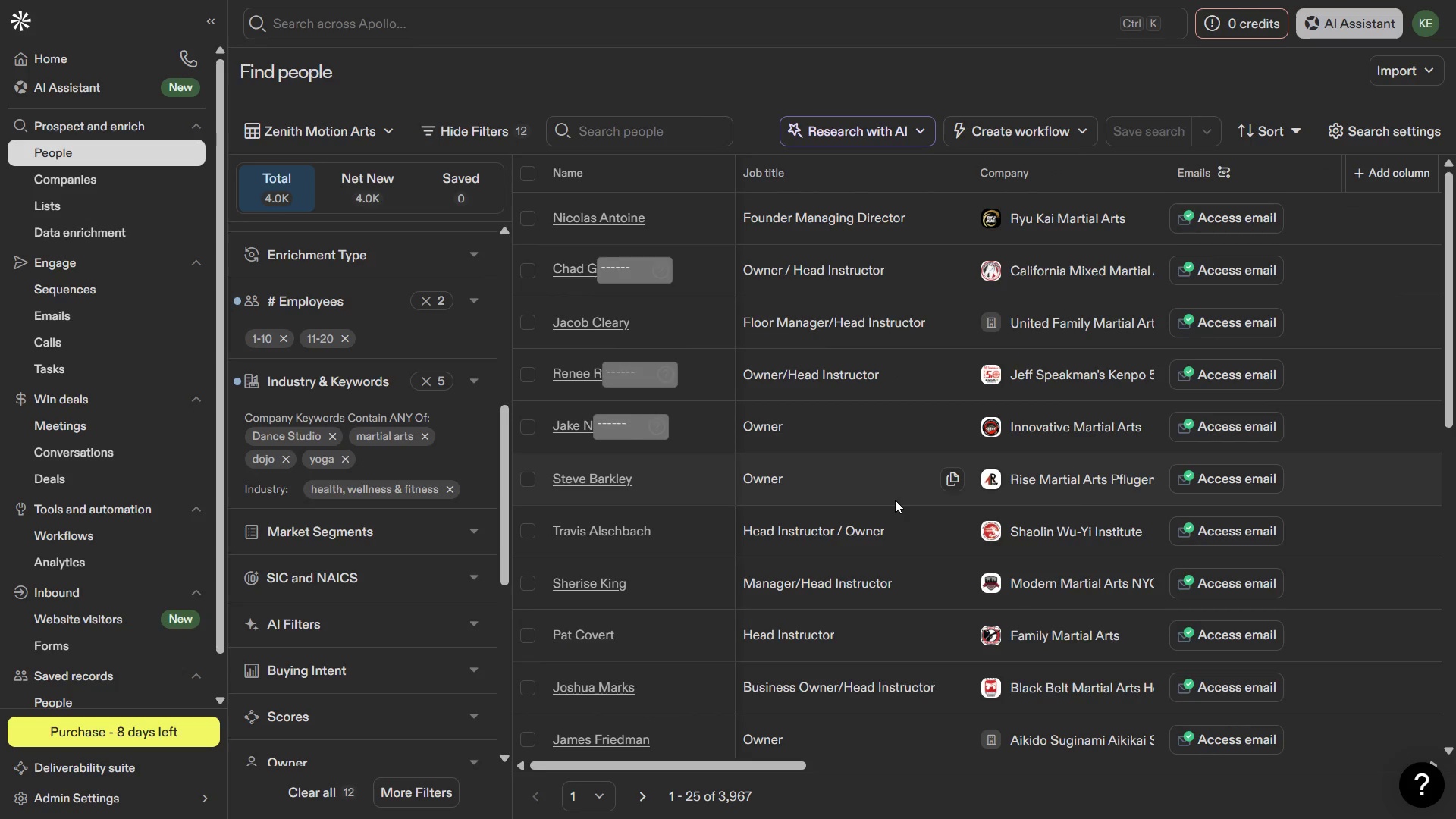 
key(Meta+MetaLeft)
 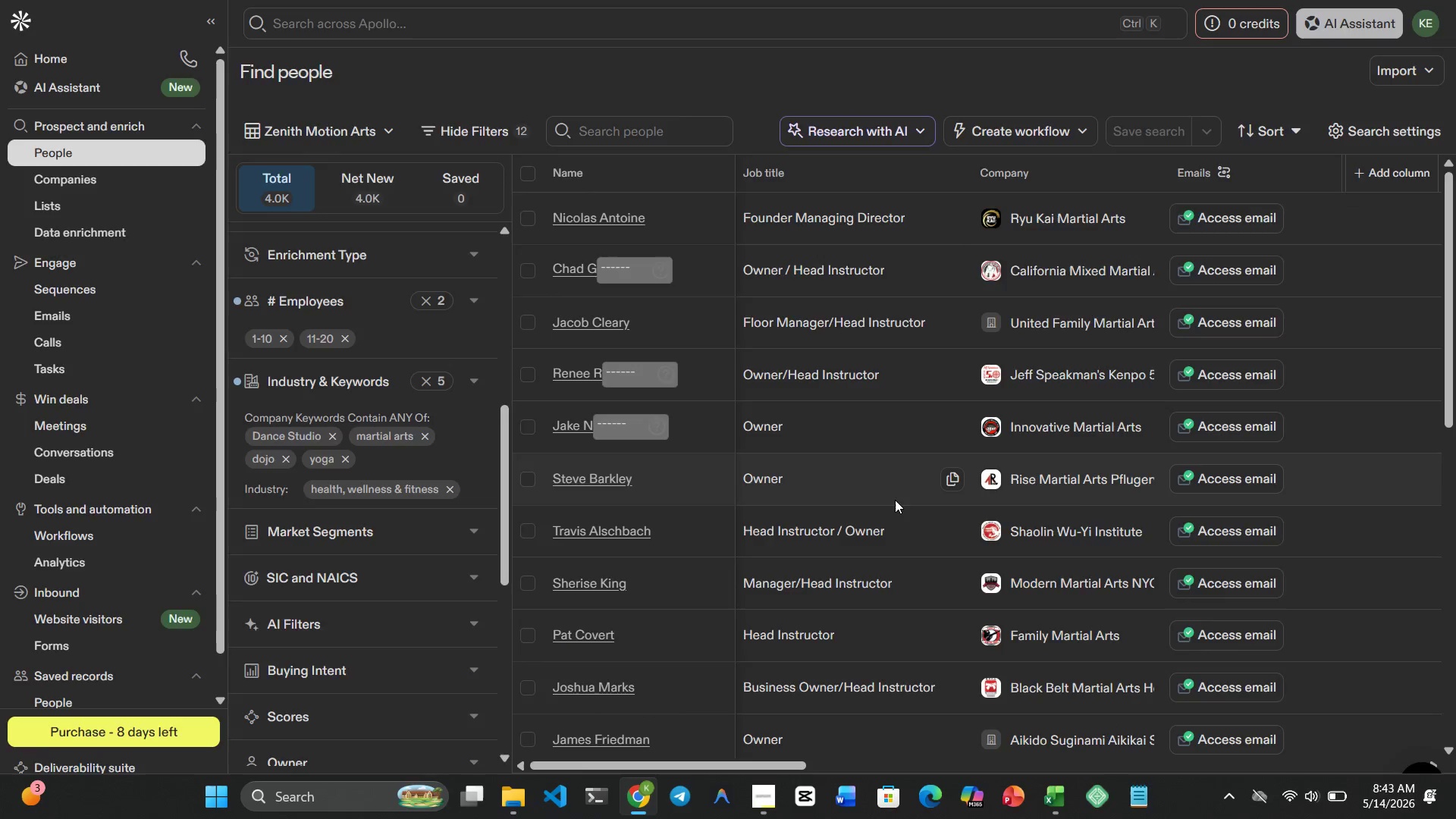 
key(Meta+7)